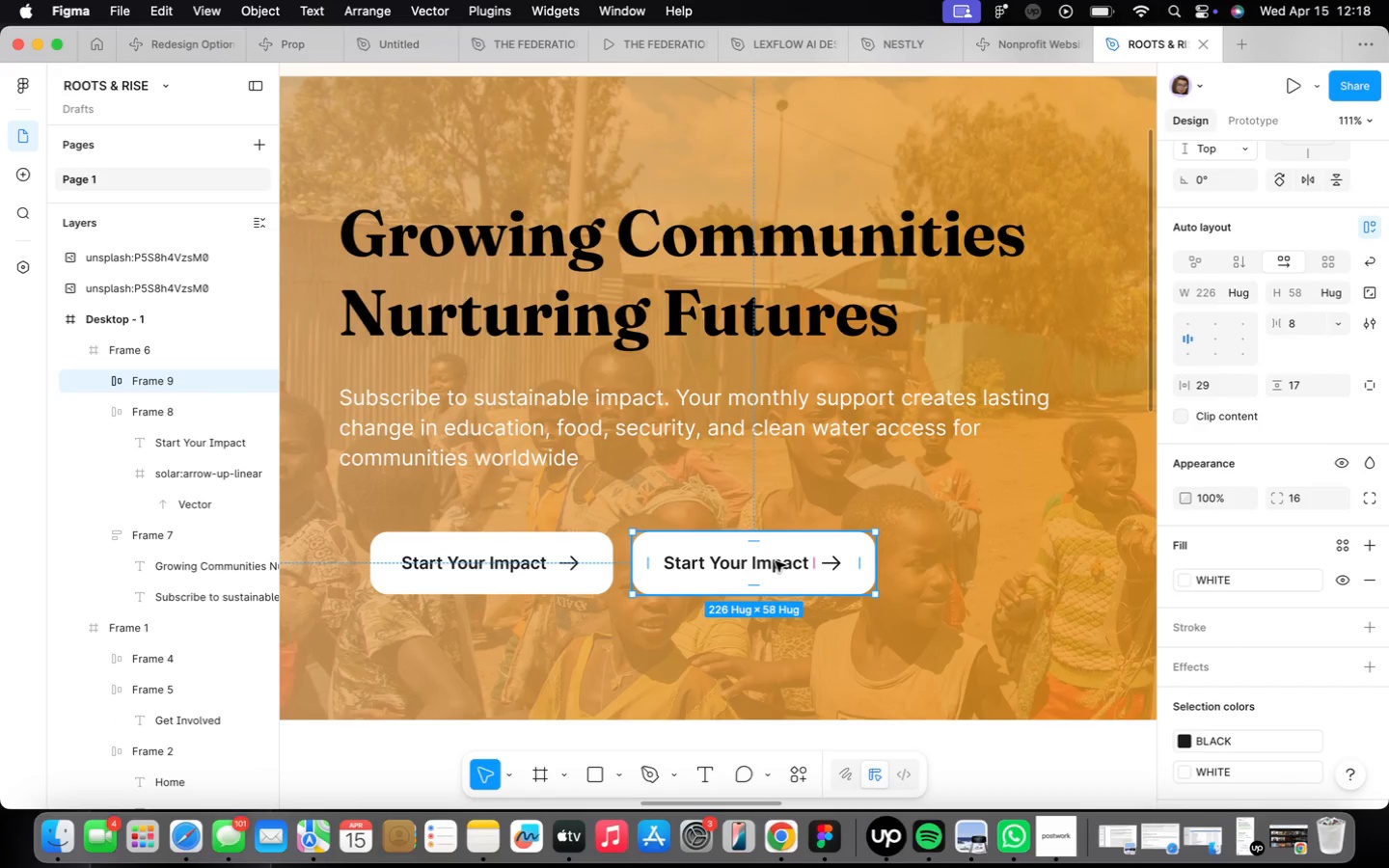 
double_click([776, 561])
 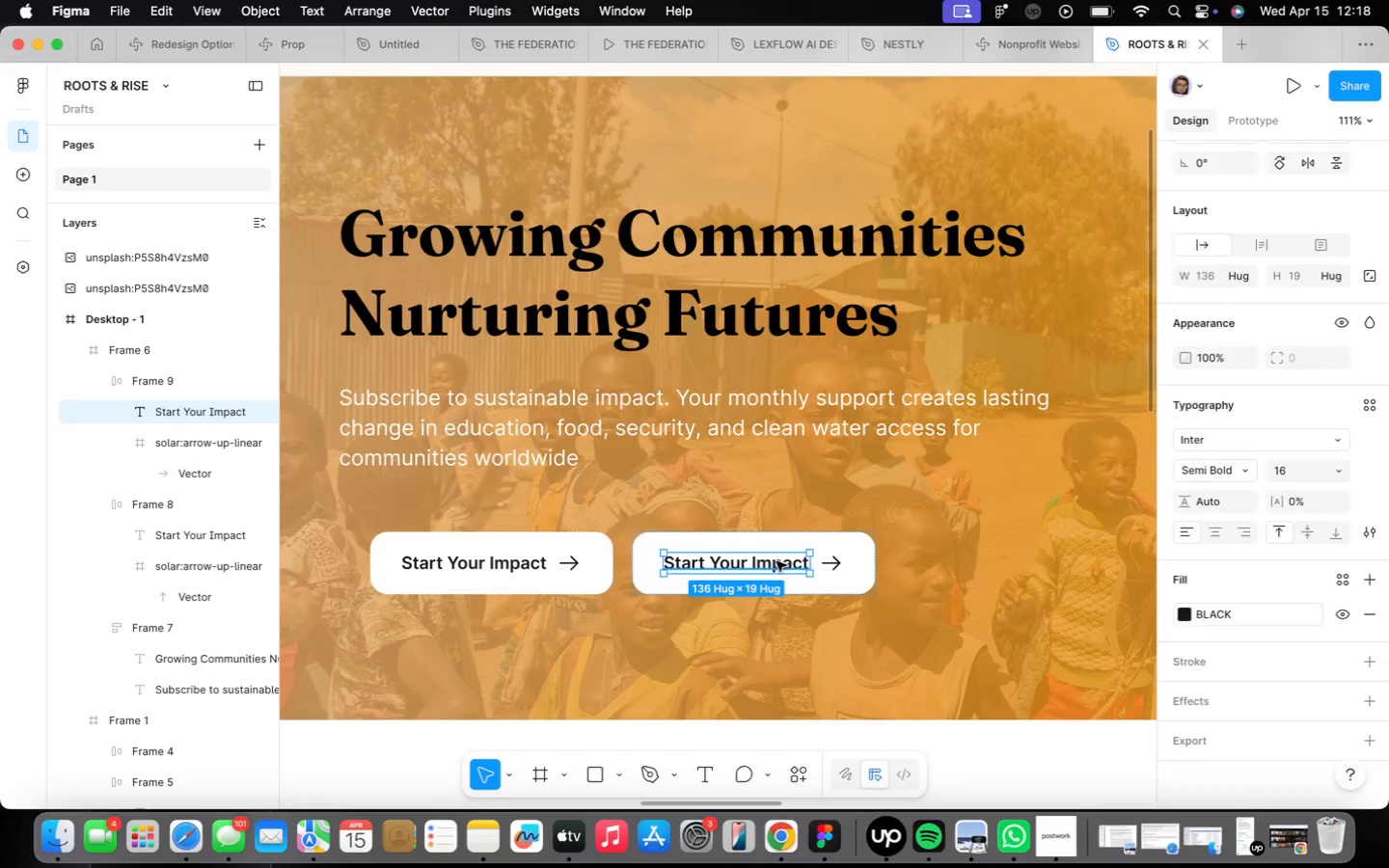 
triple_click([776, 561])
 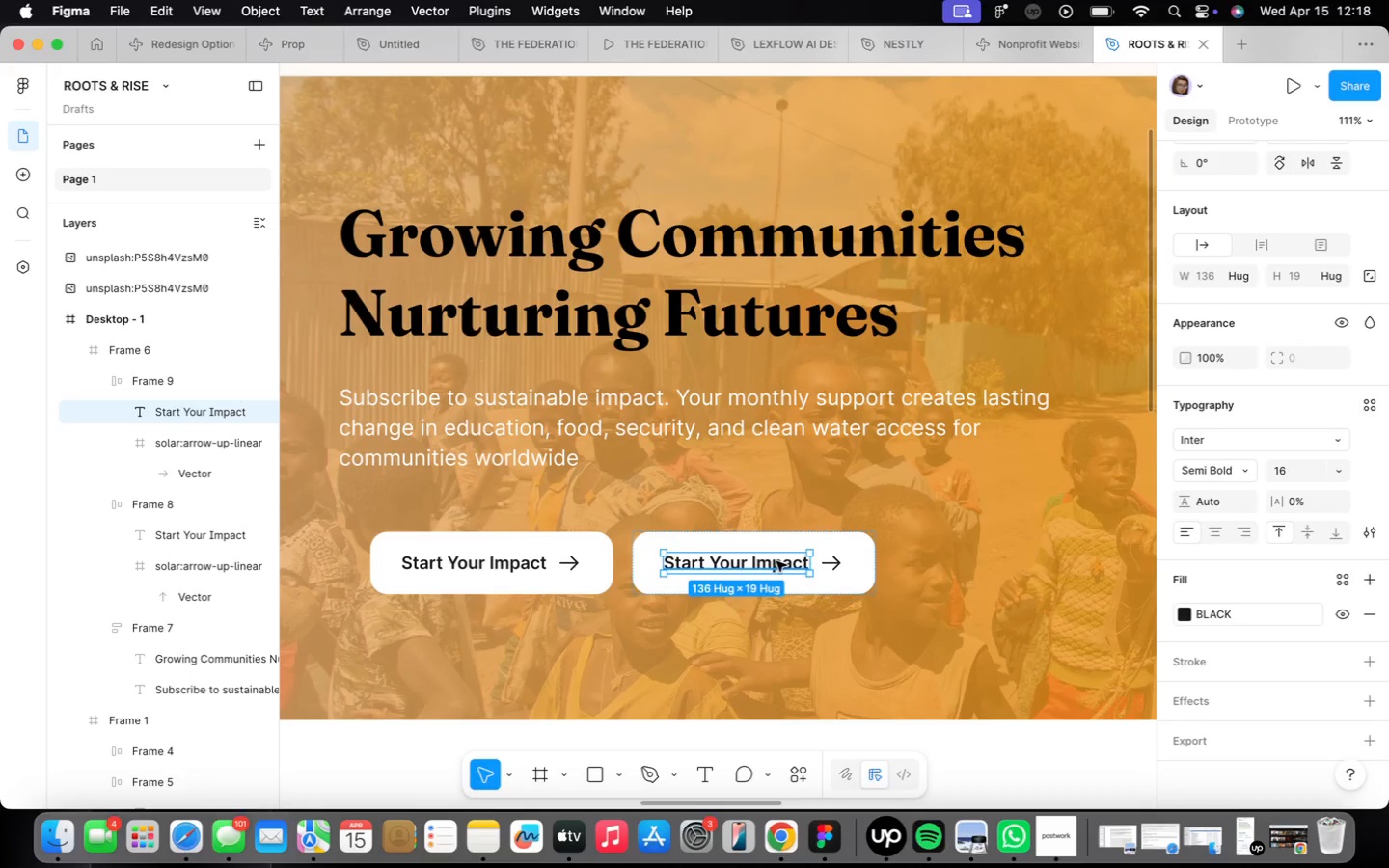 
triple_click([776, 561])
 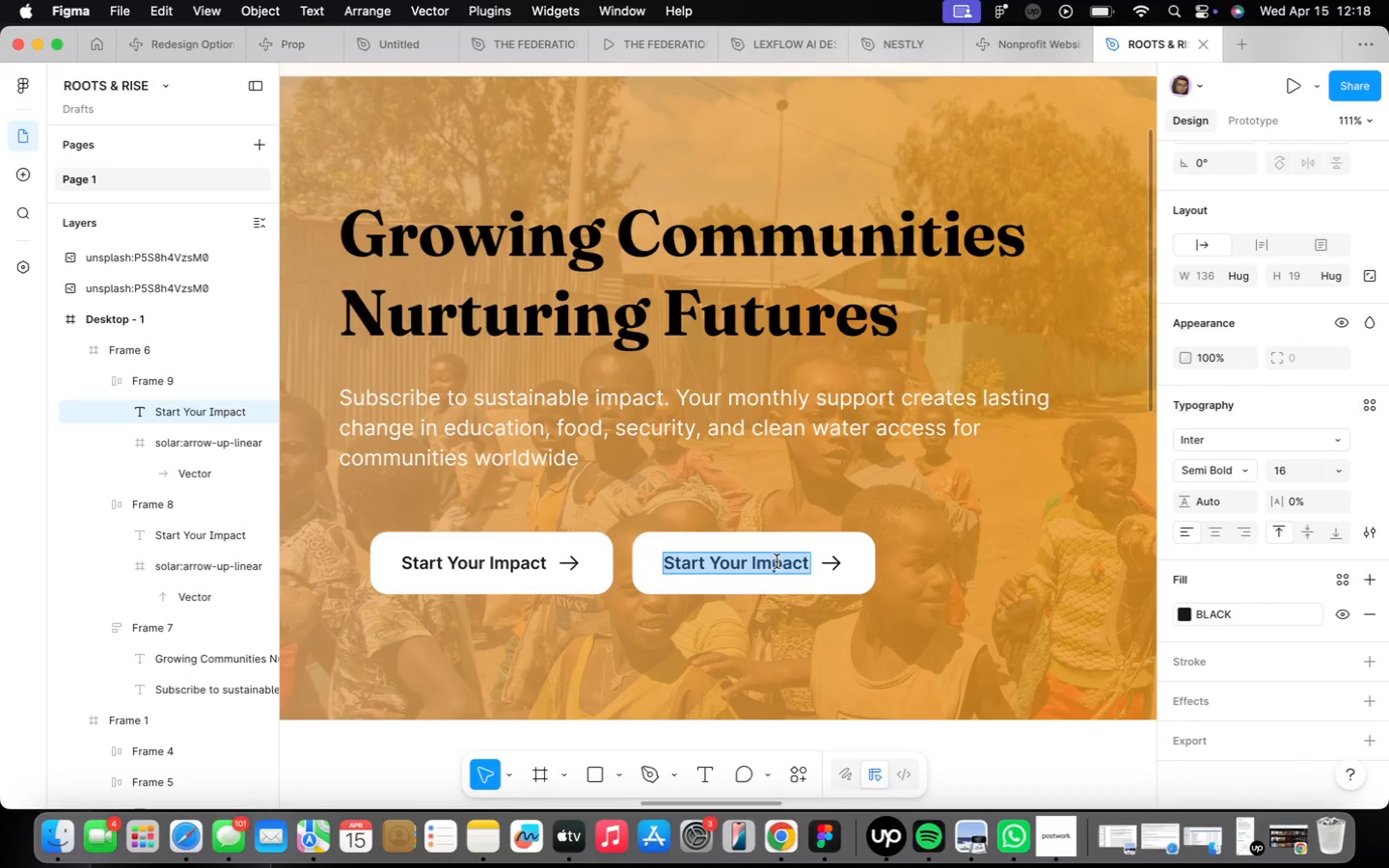 
type(Explore)
 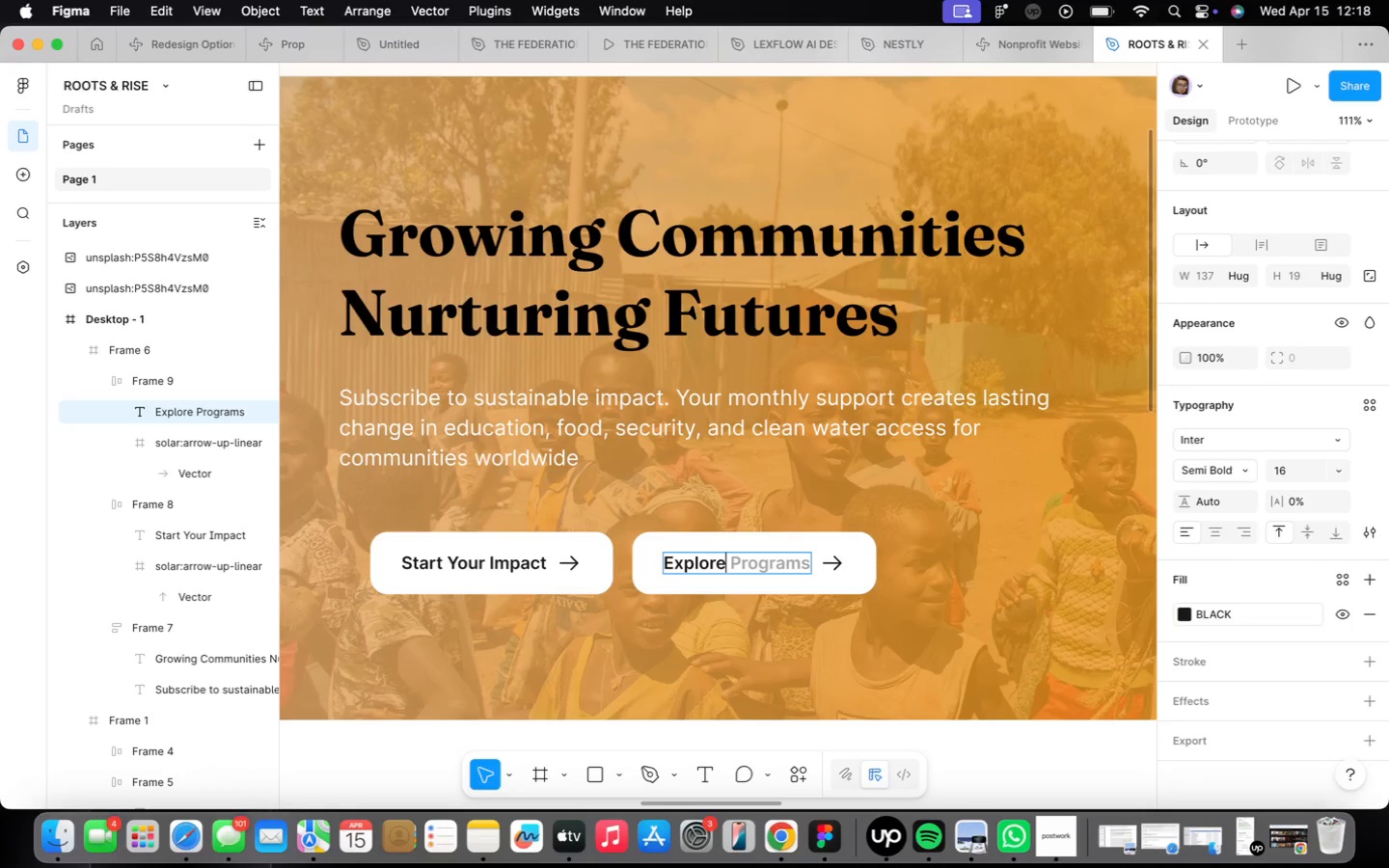 
key(ArrowRight)
 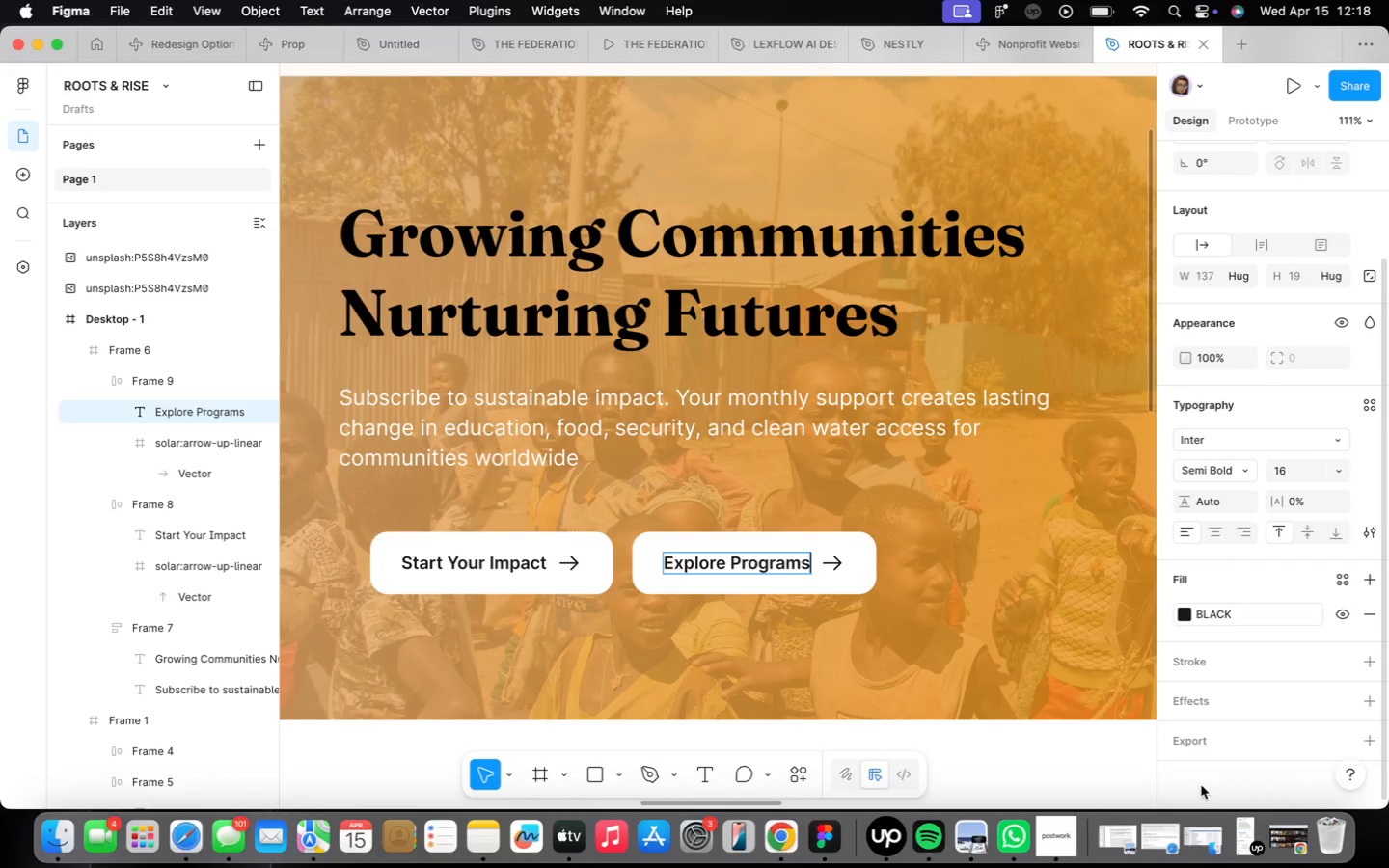 
left_click([1136, 585])
 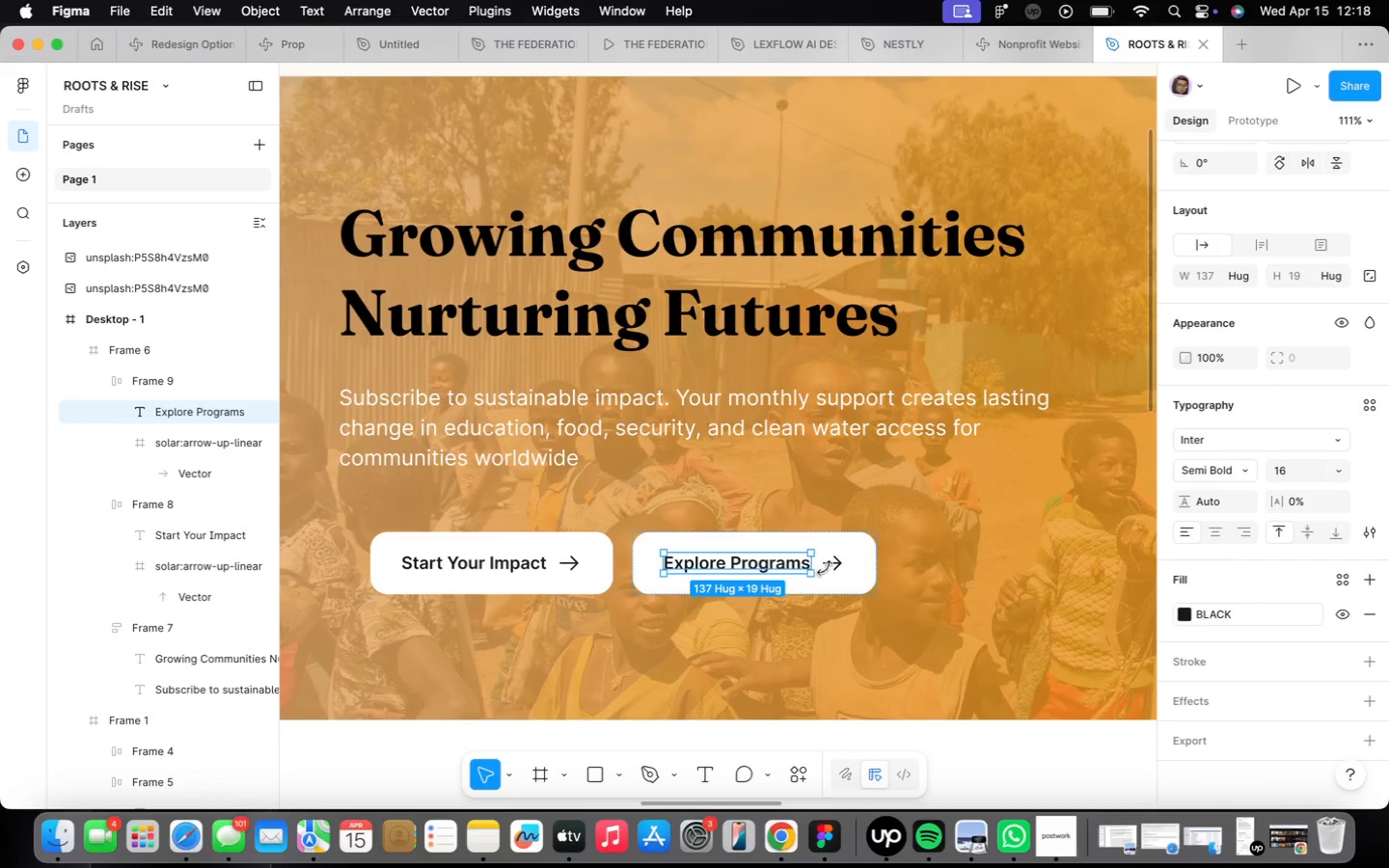 
left_click([829, 565])
 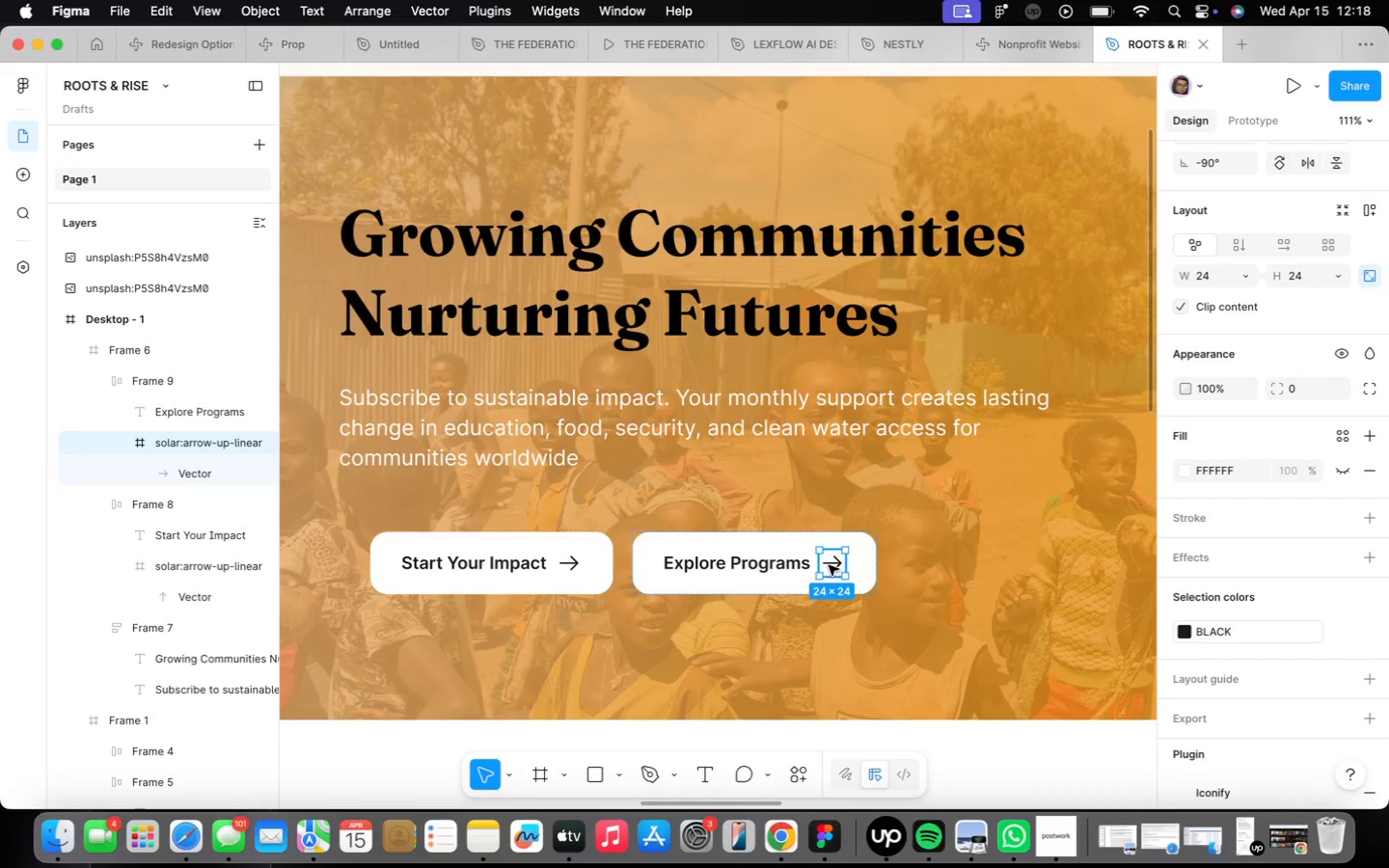 
key(Backspace)
 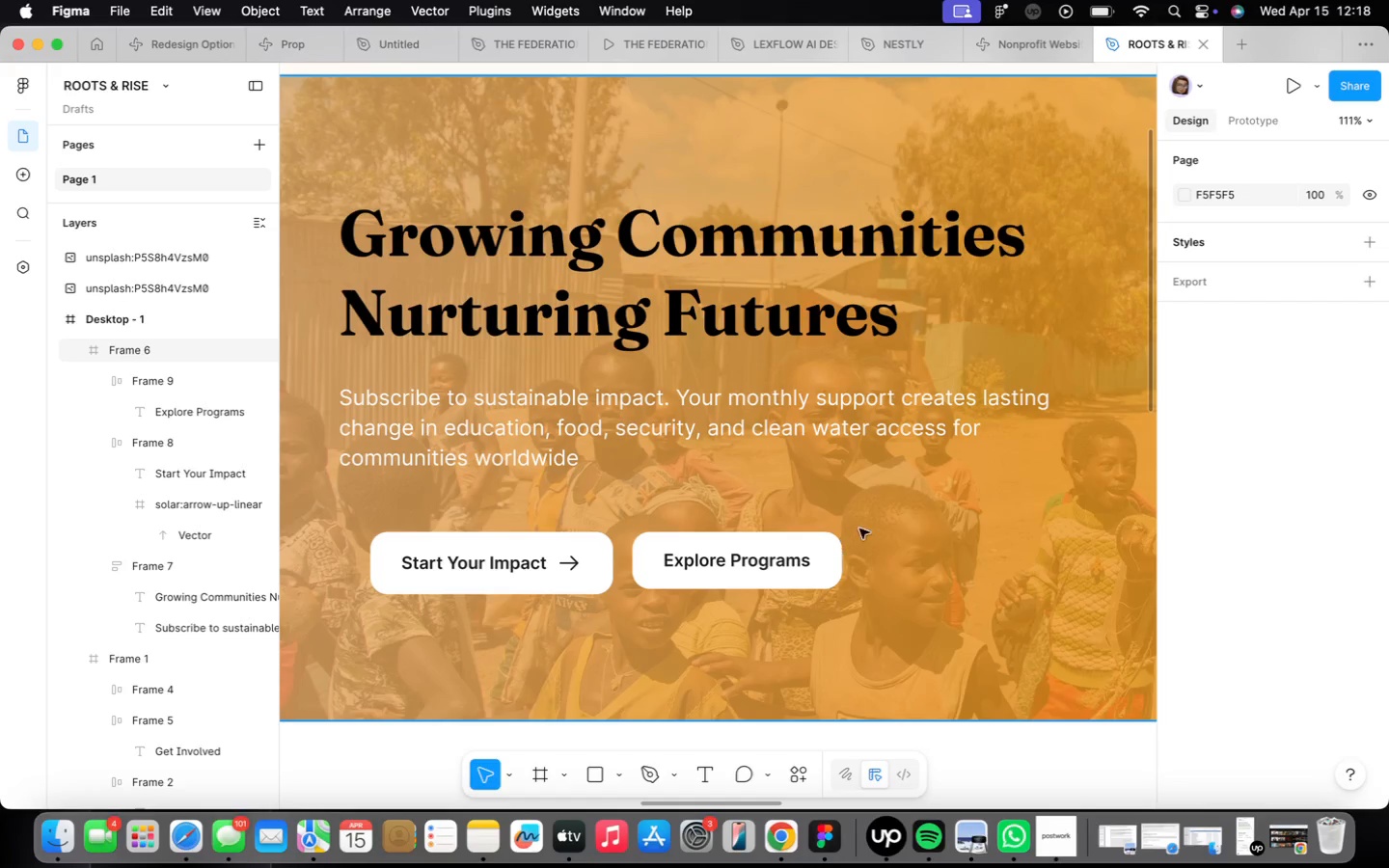 
double_click([788, 542])
 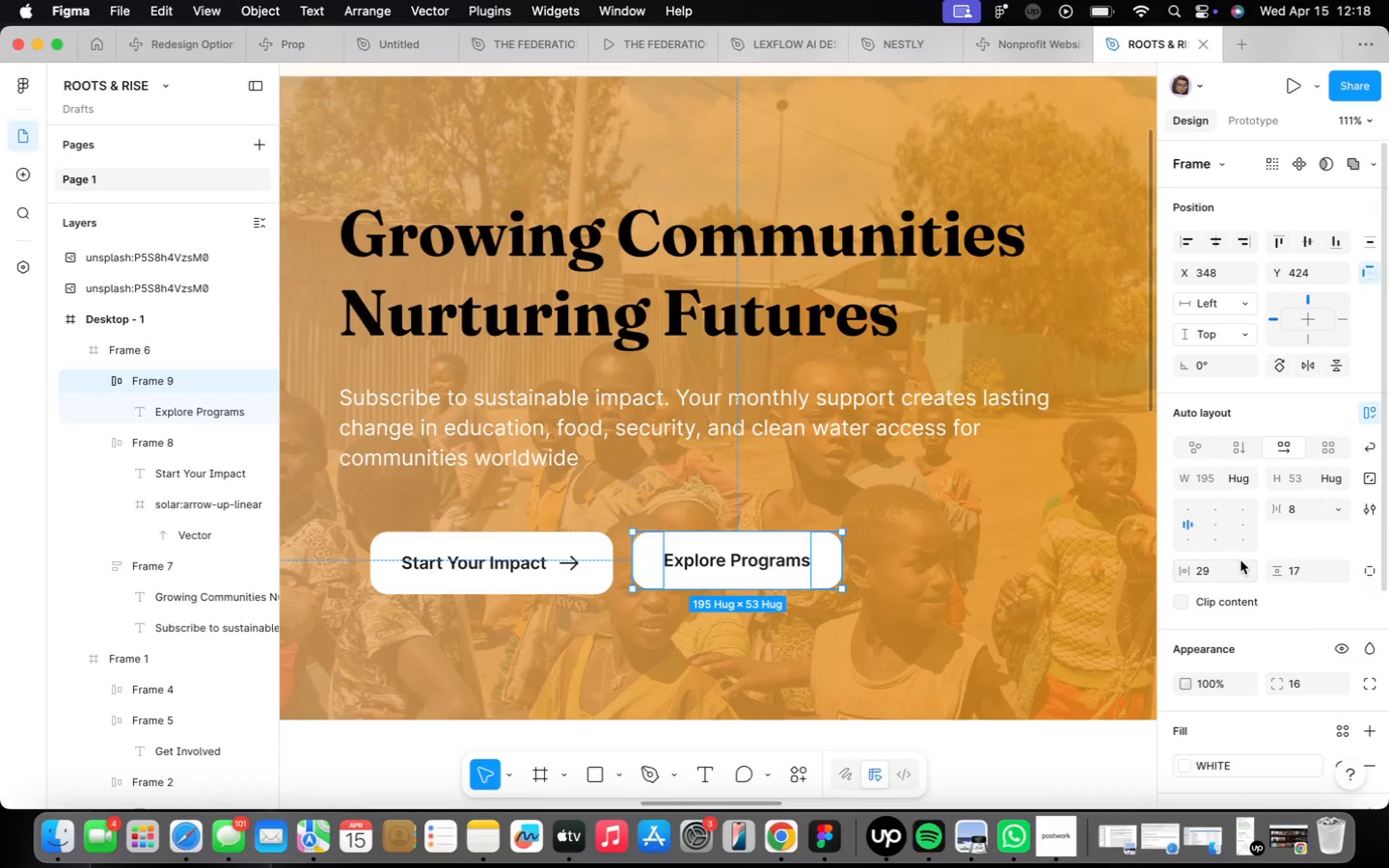 
wait(6.45)
 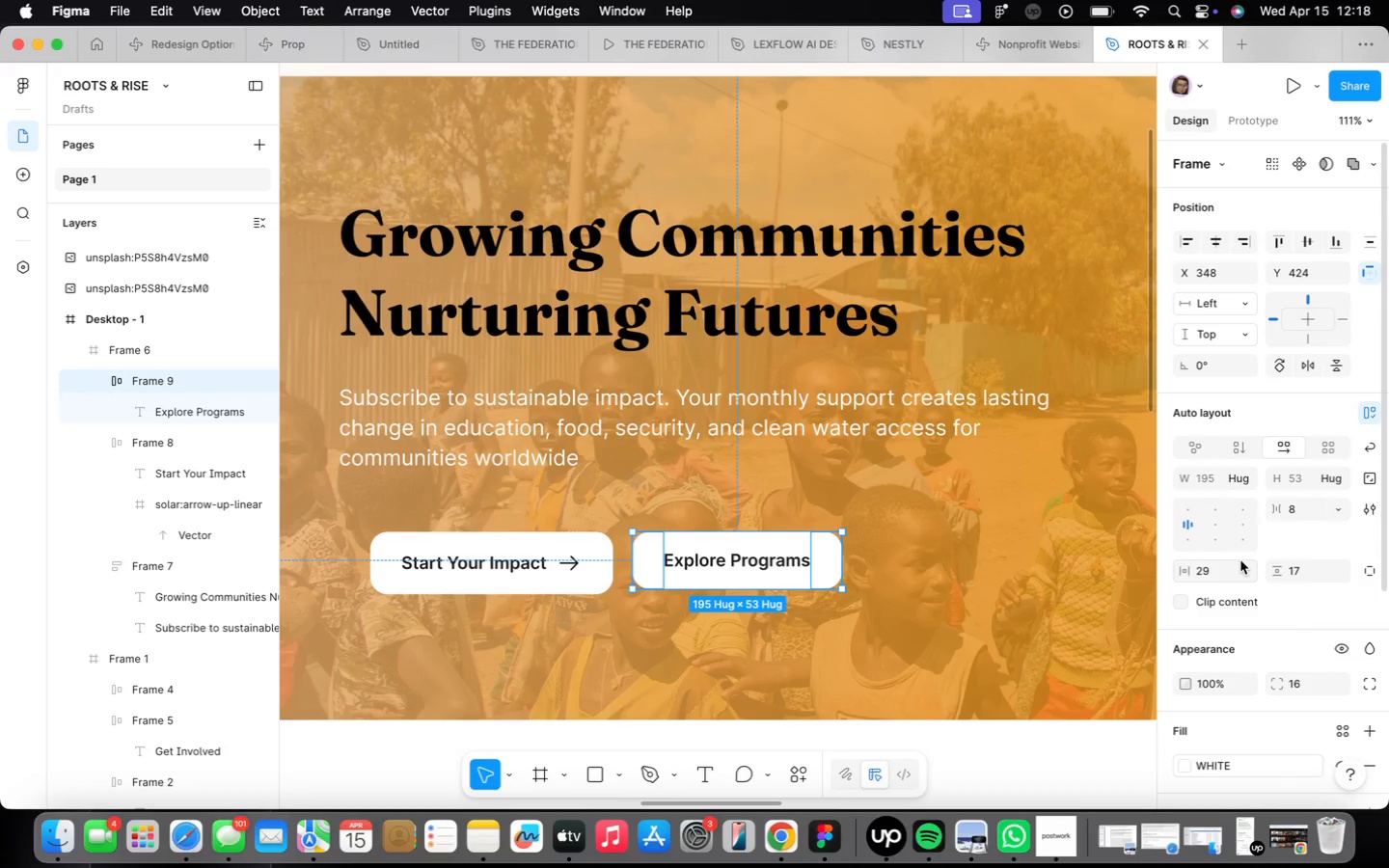 
scroll: coordinate [1343, 634], scroll_direction: down, amount: 9.0
 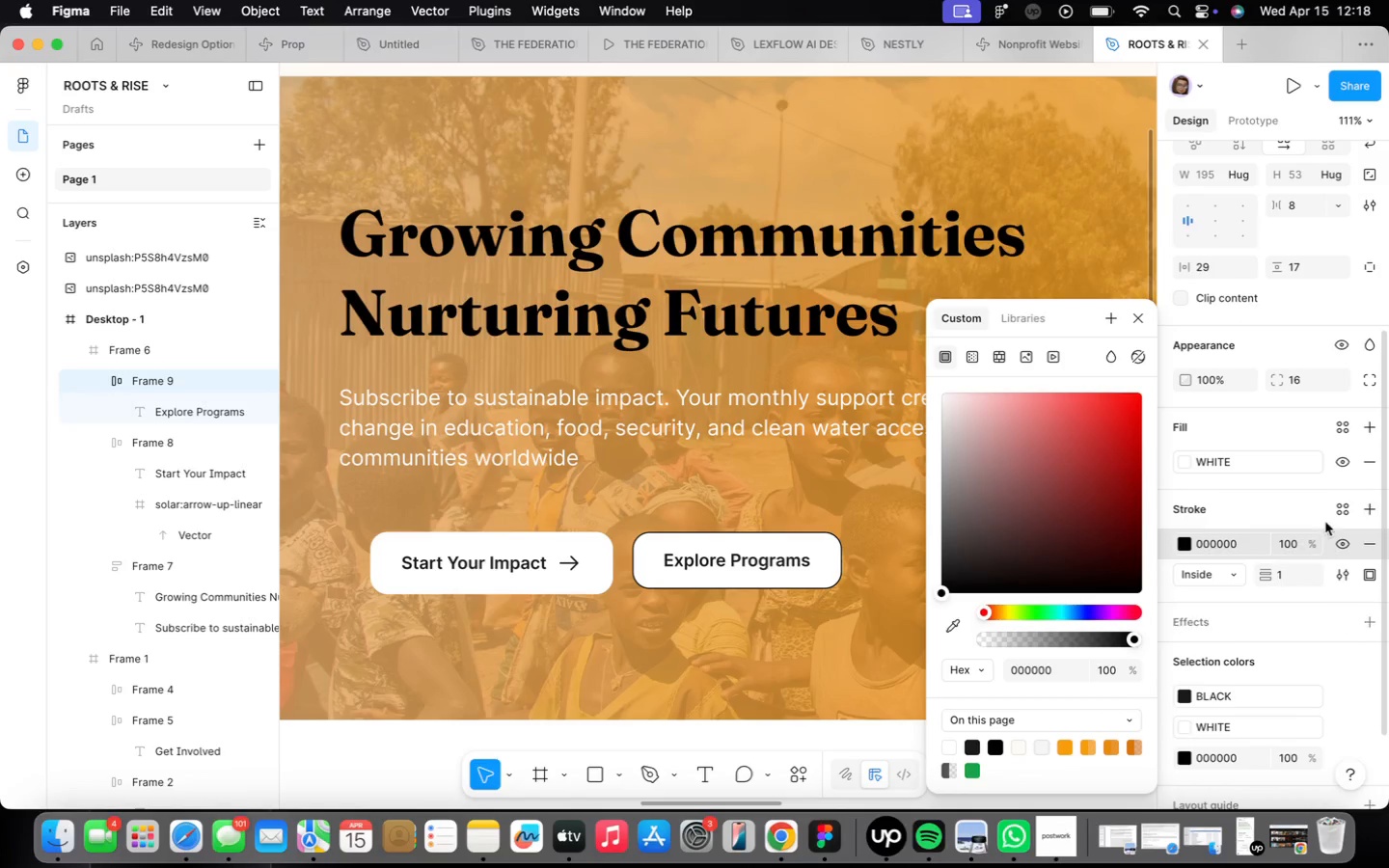 
left_click([1344, 517])
 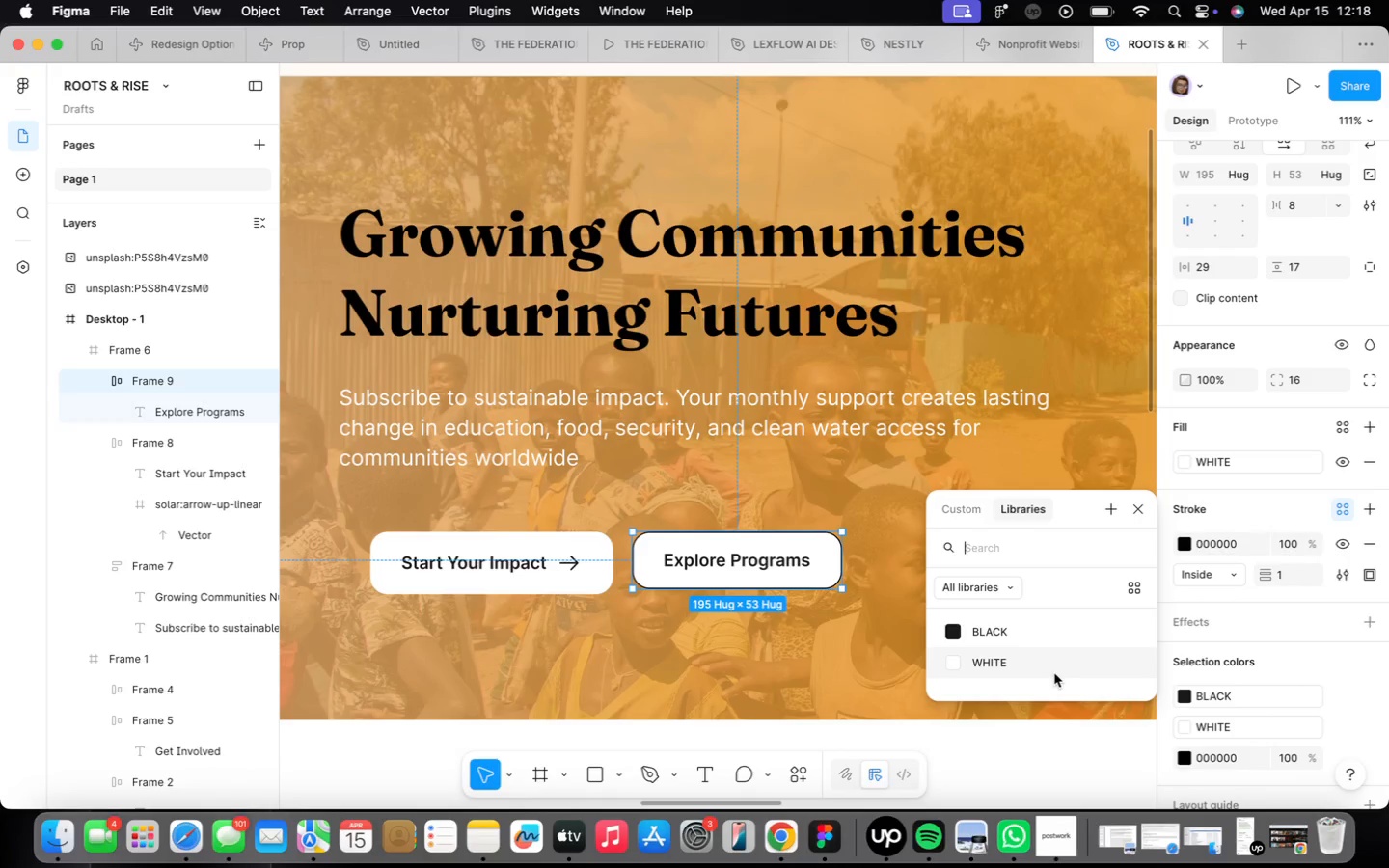 
left_click([1051, 664])
 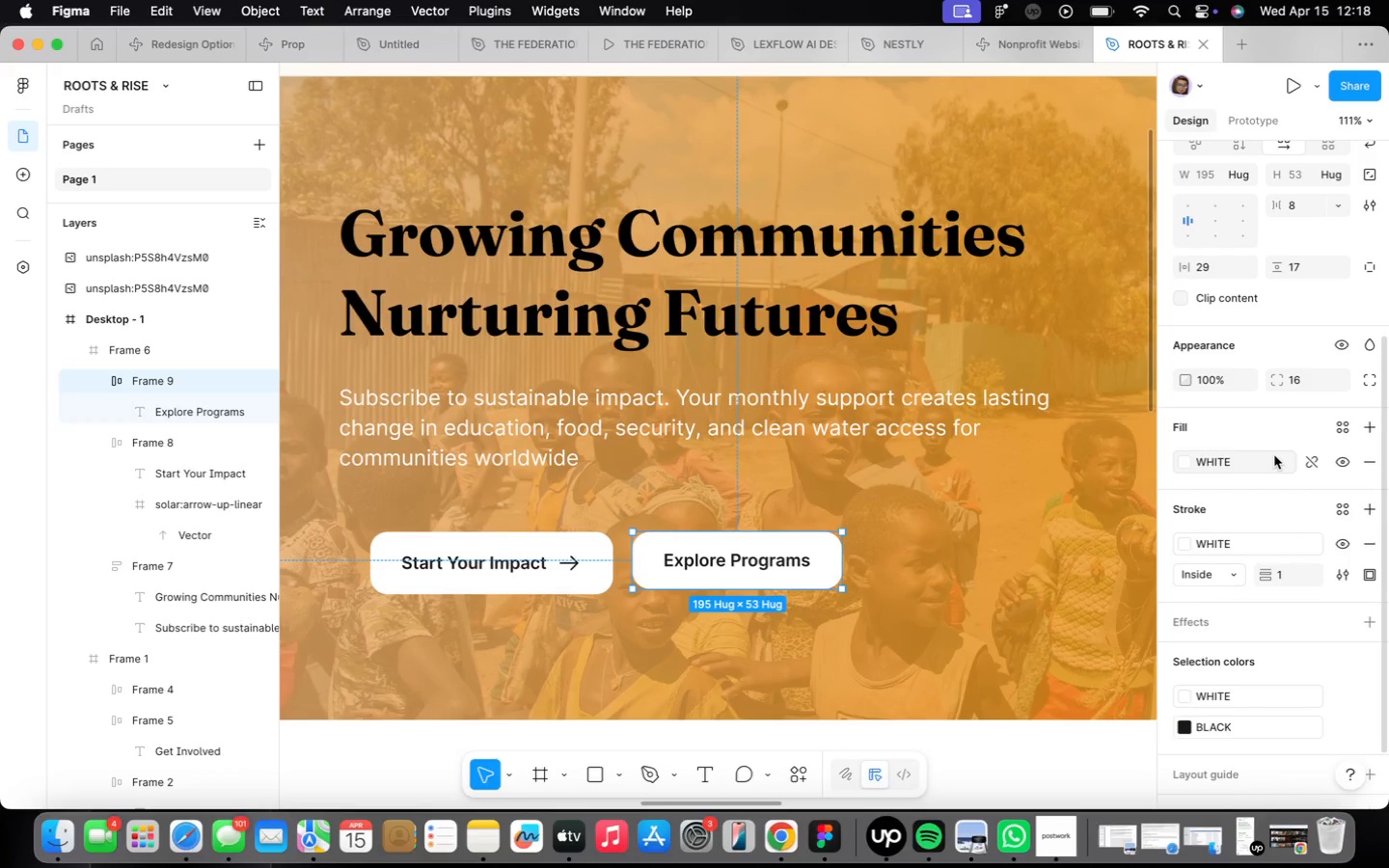 
mouse_move([1312, 475])
 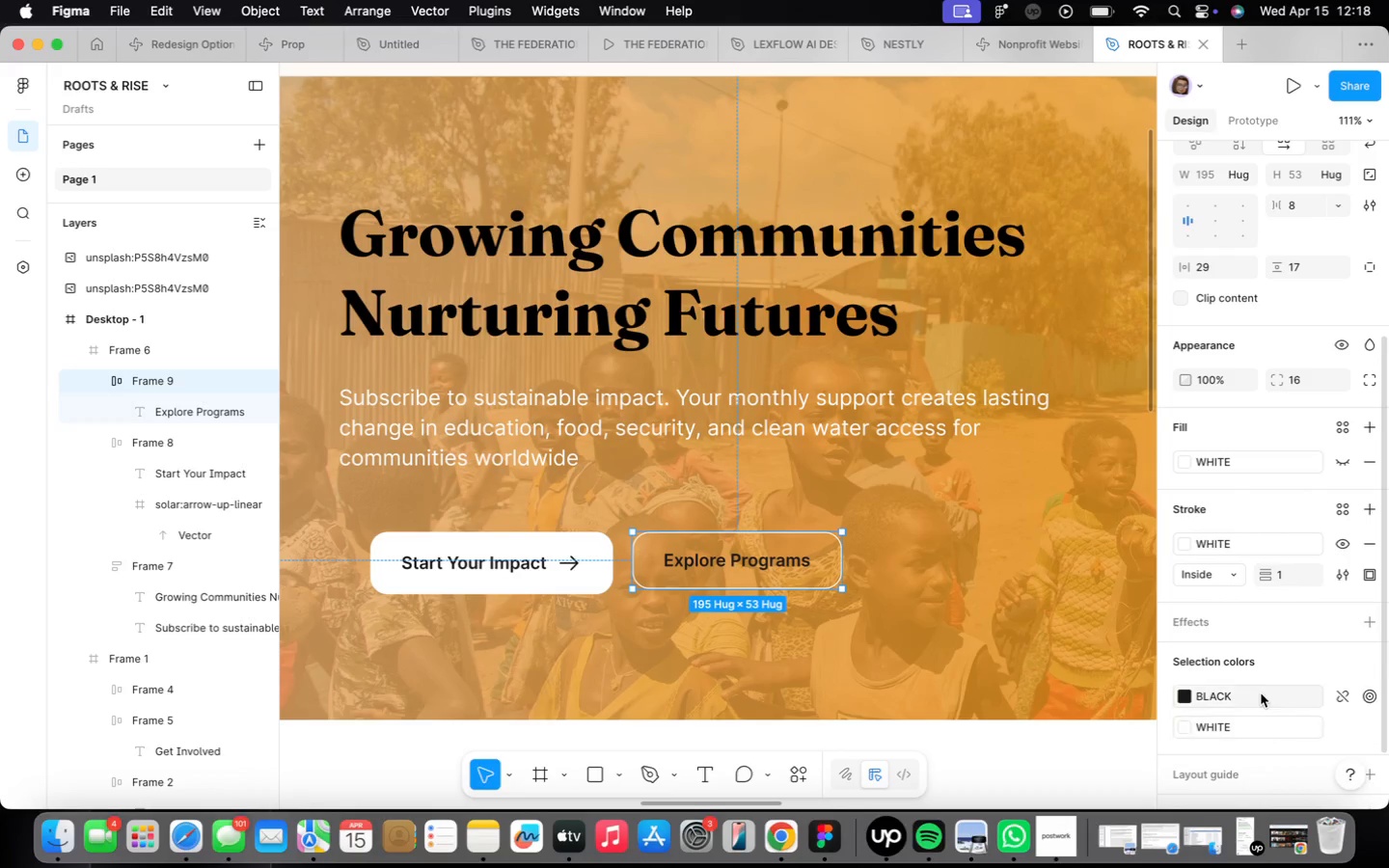 
left_click([1261, 697])
 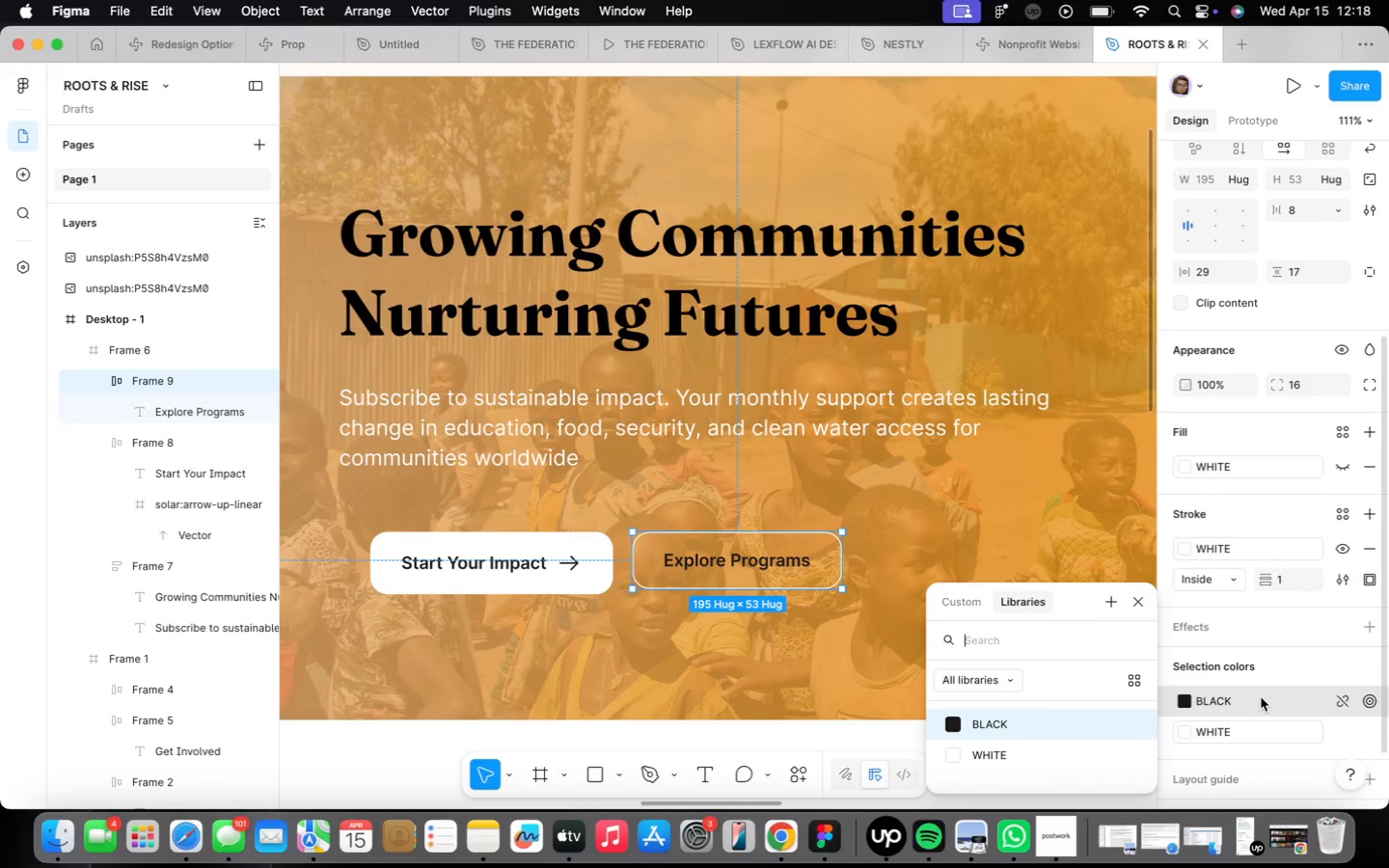 
scroll: coordinate [1163, 714], scroll_direction: down, amount: 2.0
 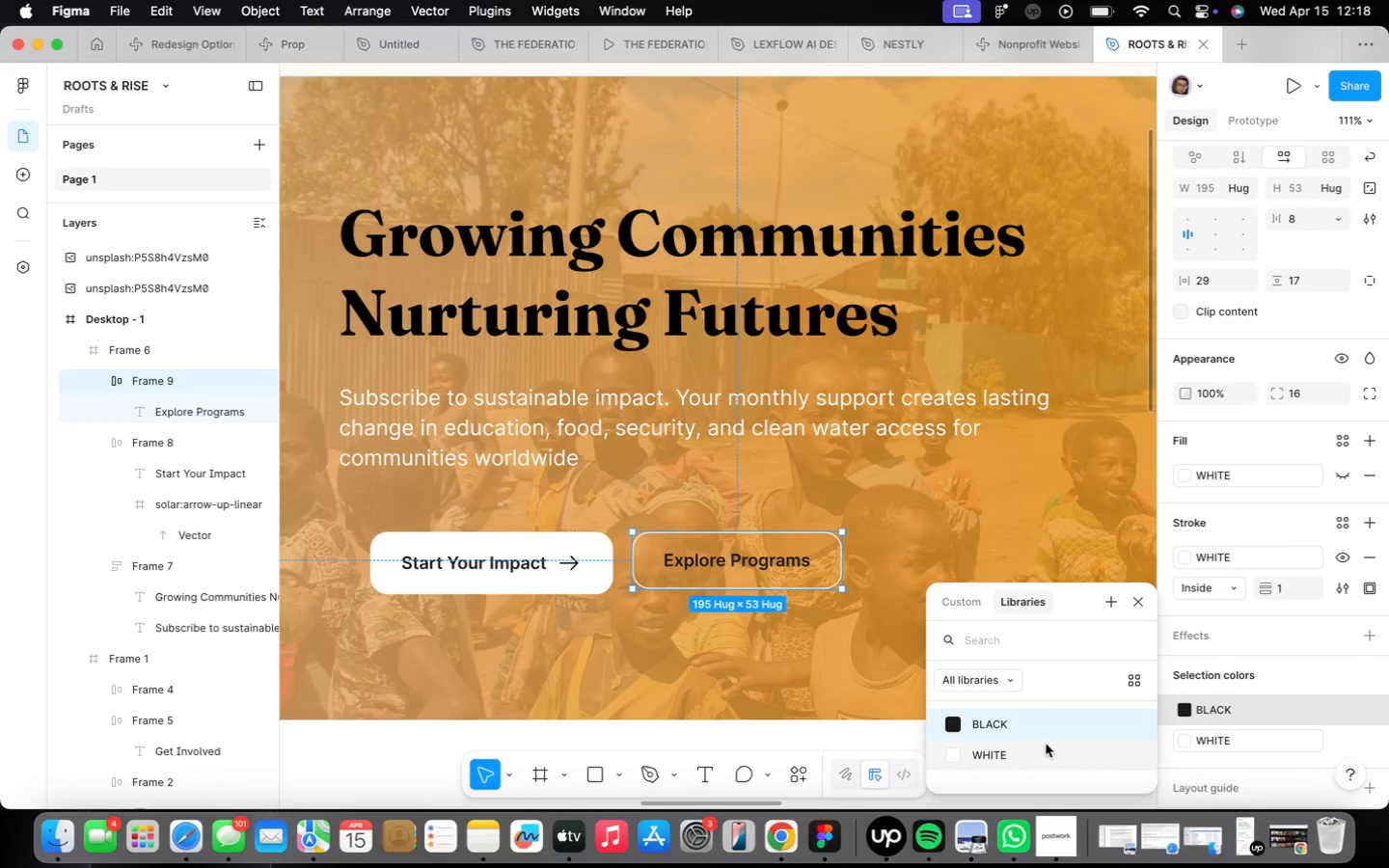 
left_click([1046, 744])
 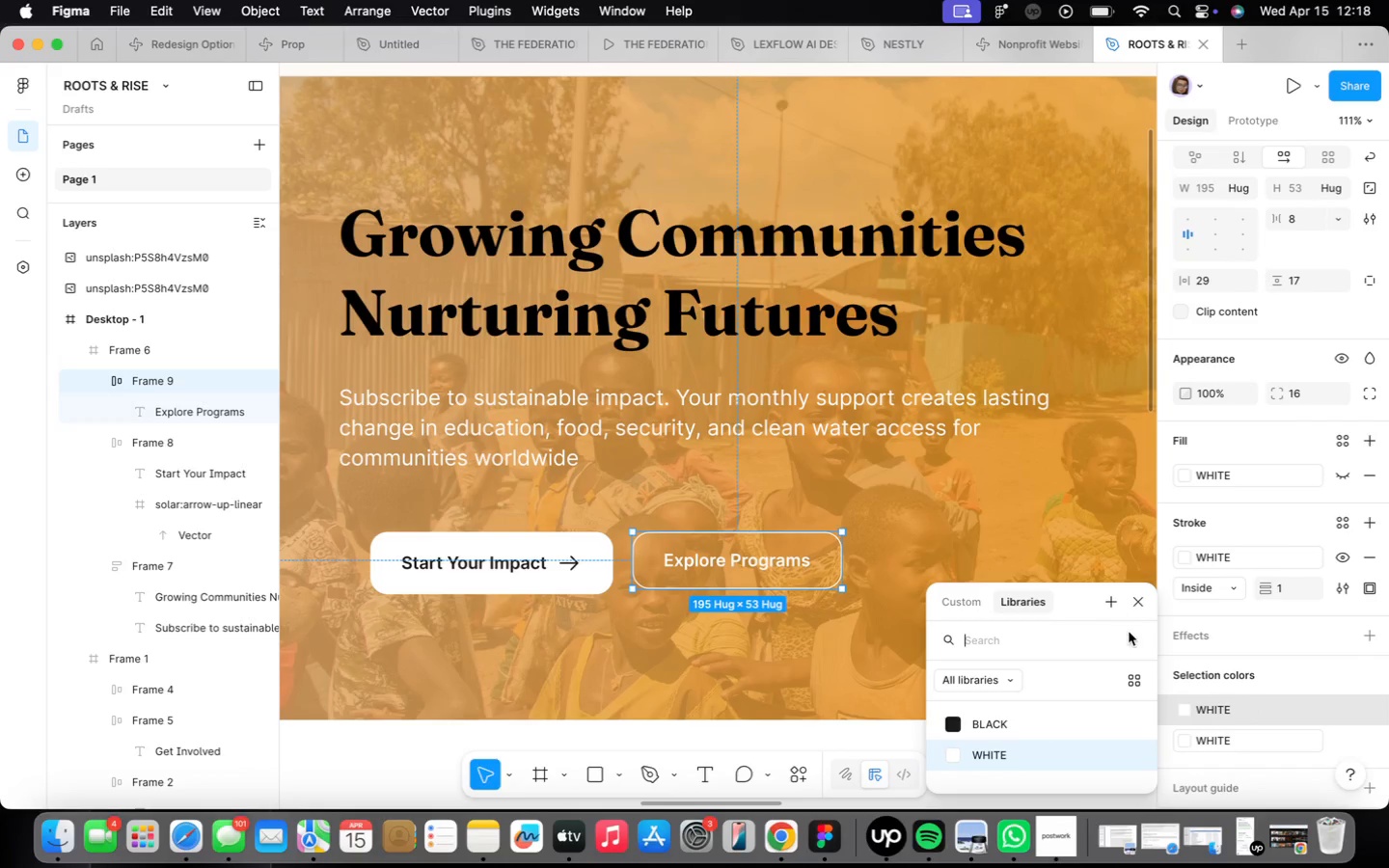 
scroll: coordinate [1129, 632], scroll_direction: up, amount: 4.0
 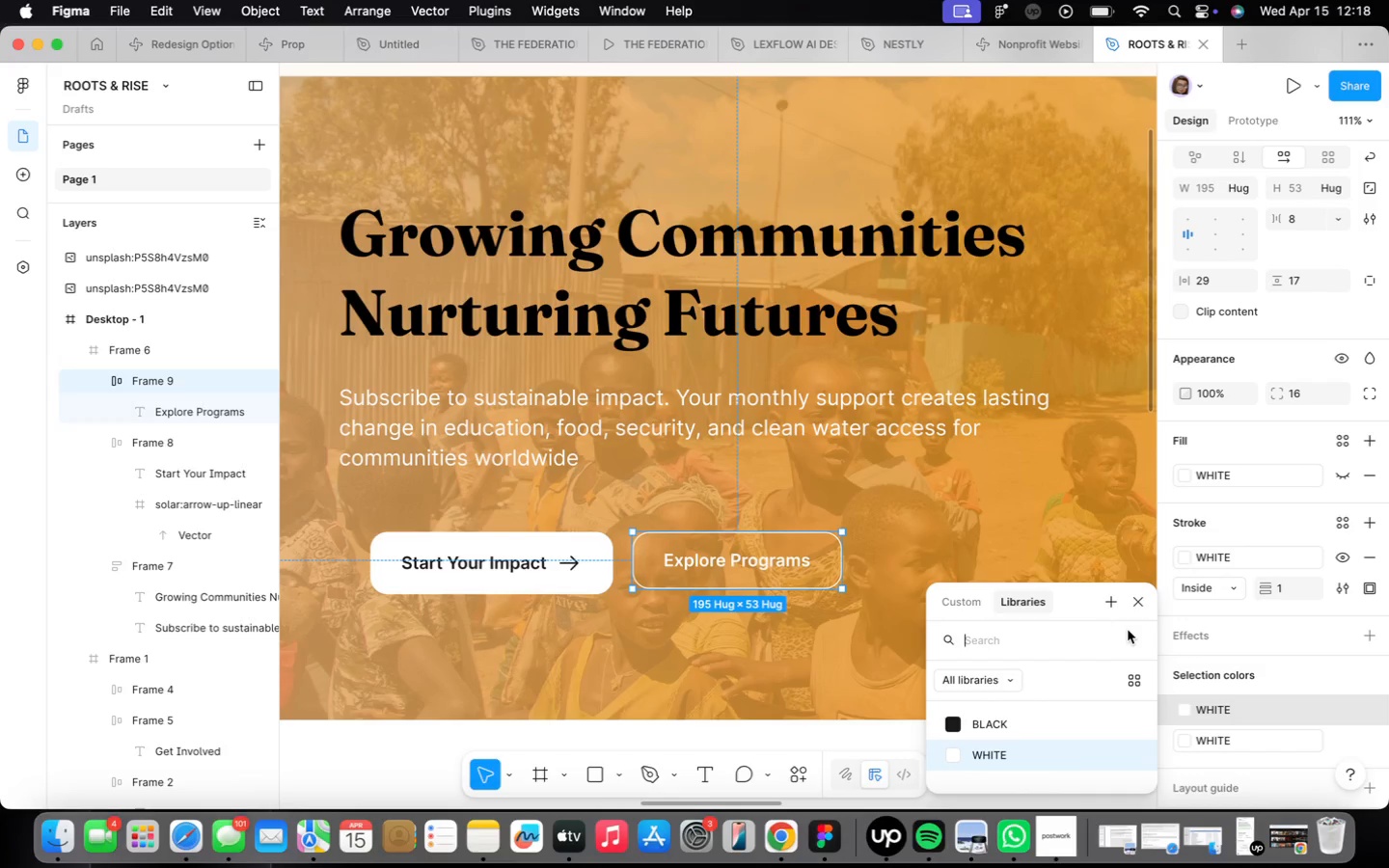 
wait(5.03)
 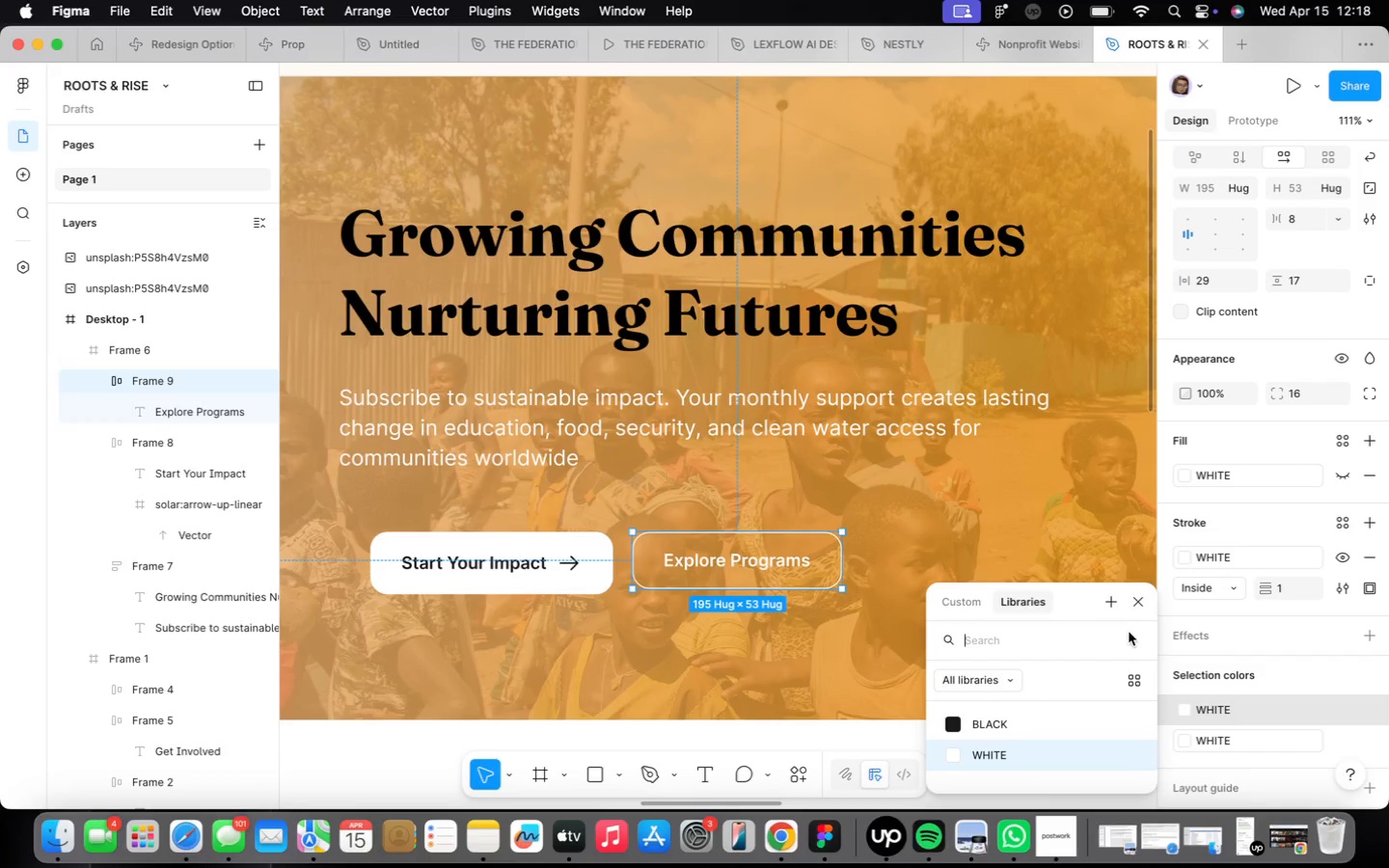 
scroll: coordinate [1127, 626], scroll_direction: down, amount: 3.0
 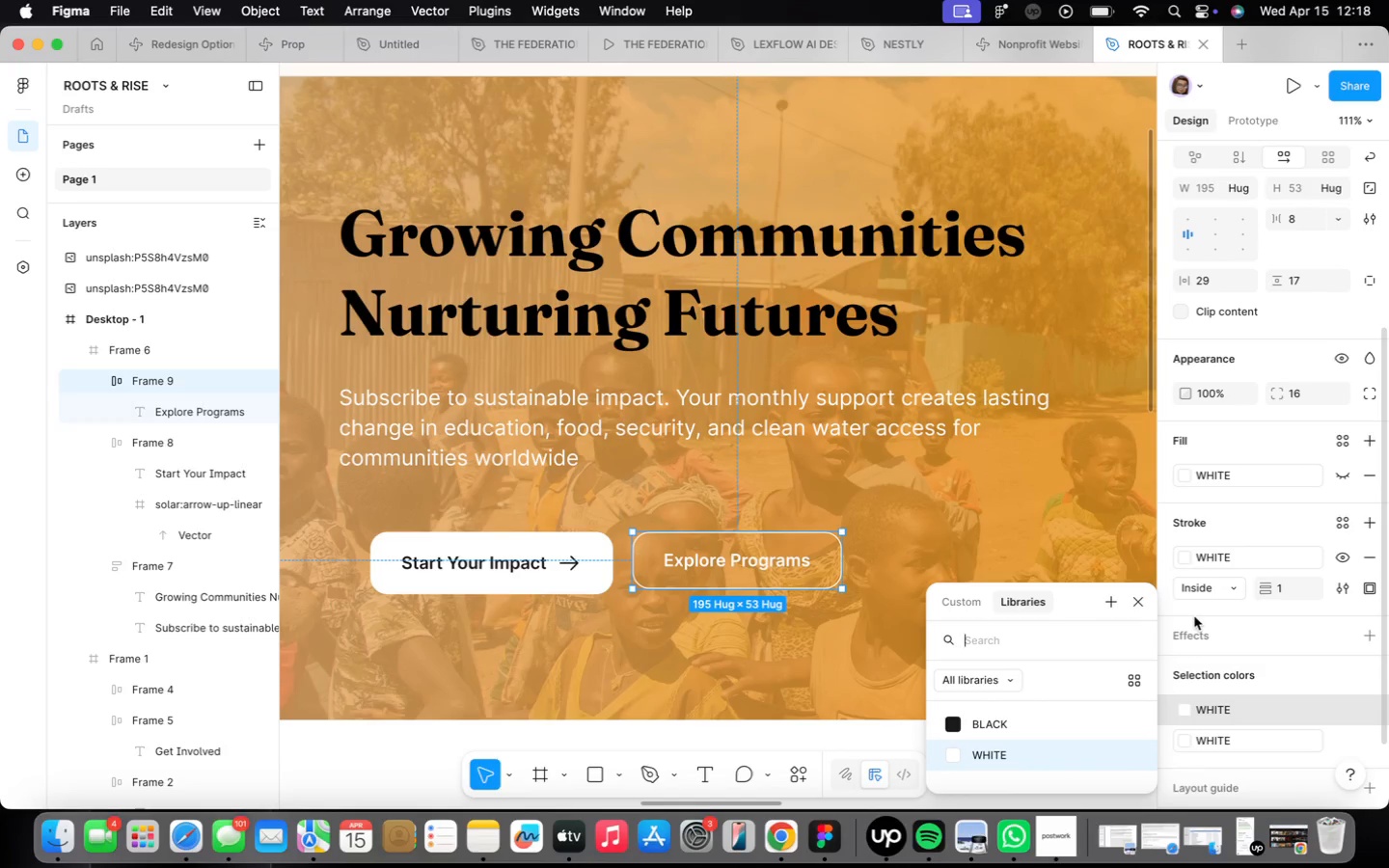 
wait(7.18)
 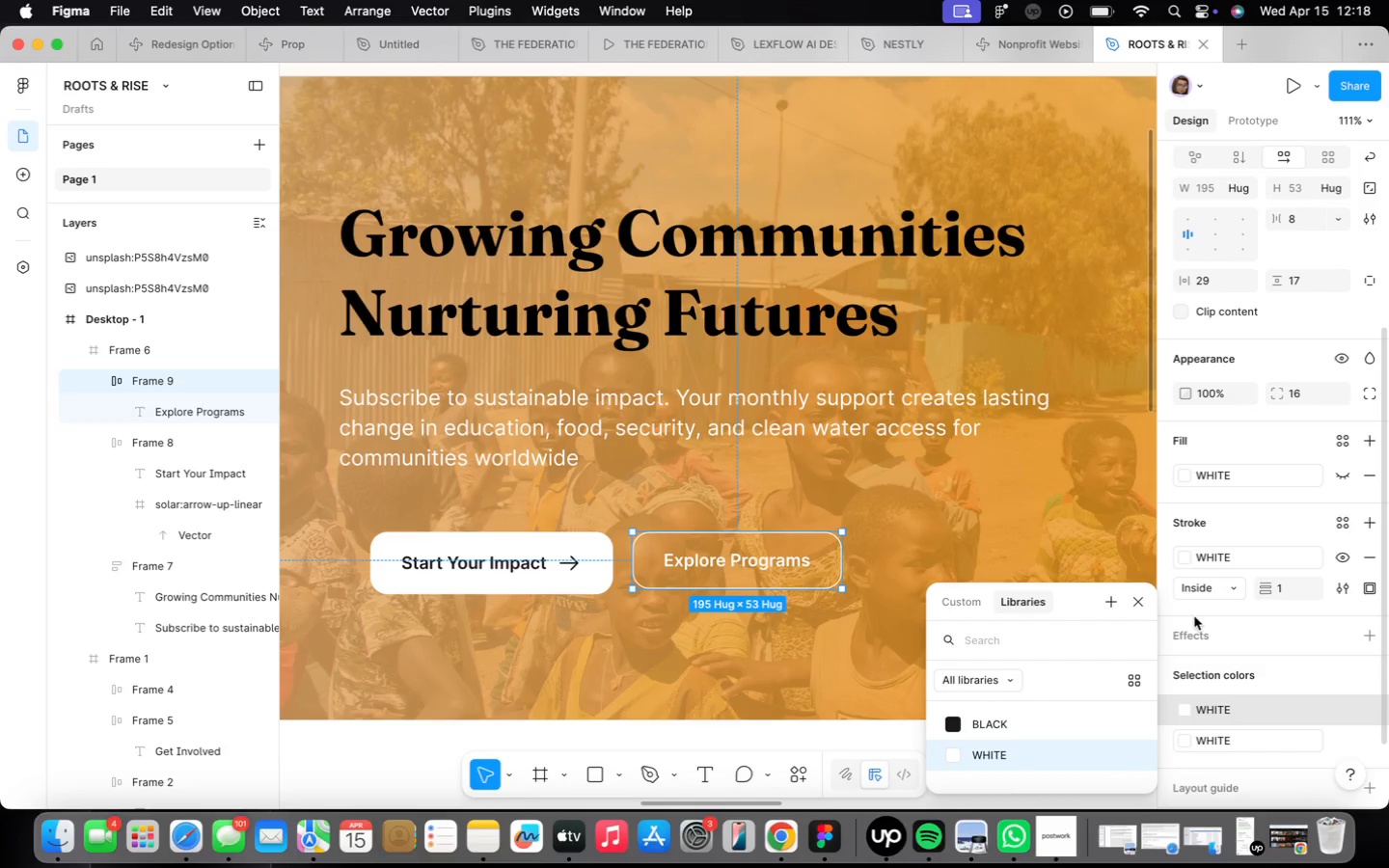 
left_click([1138, 602])
 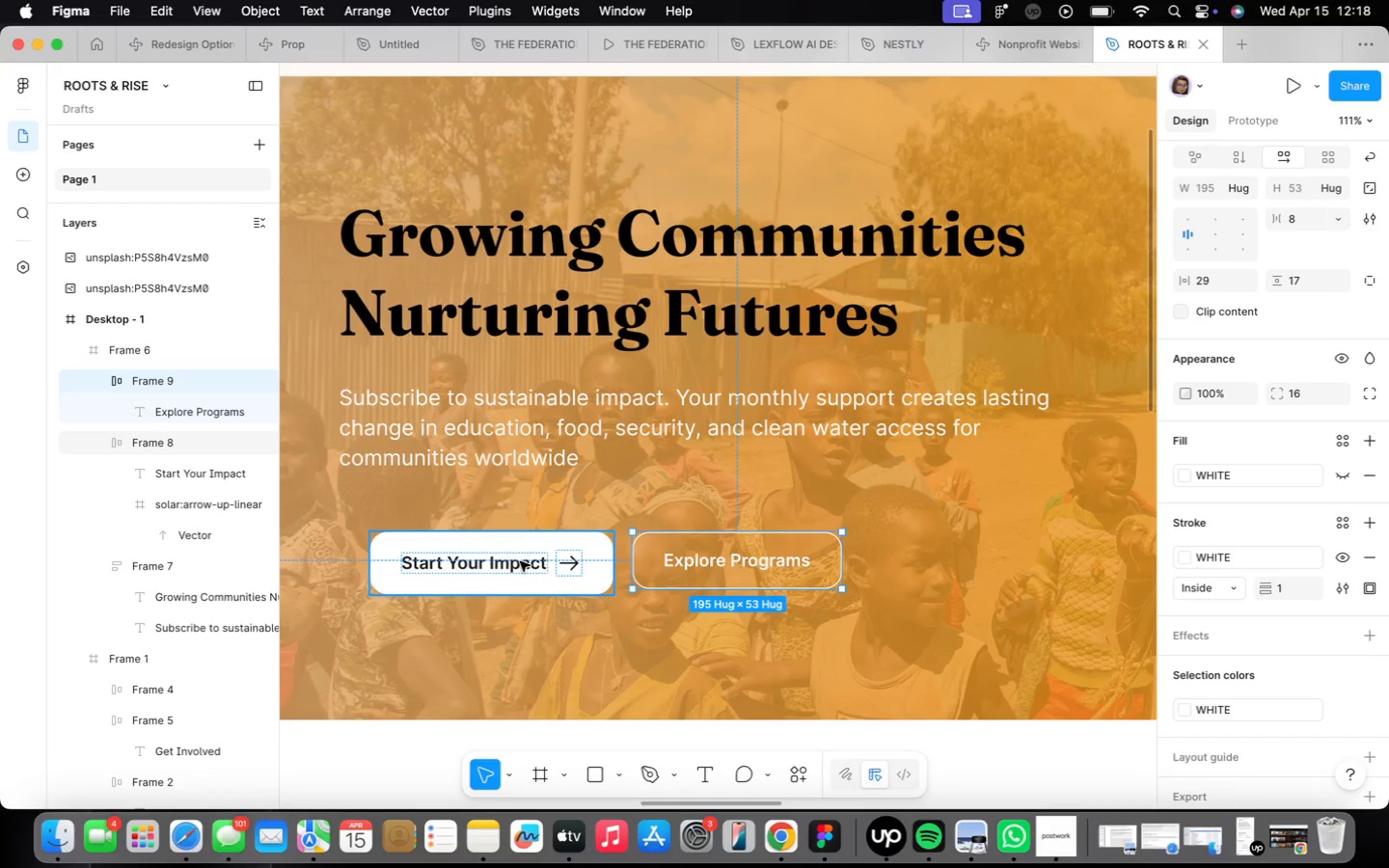 
hold_key(key=ShiftLeft, duration=0.44)
left_click([520, 561])
 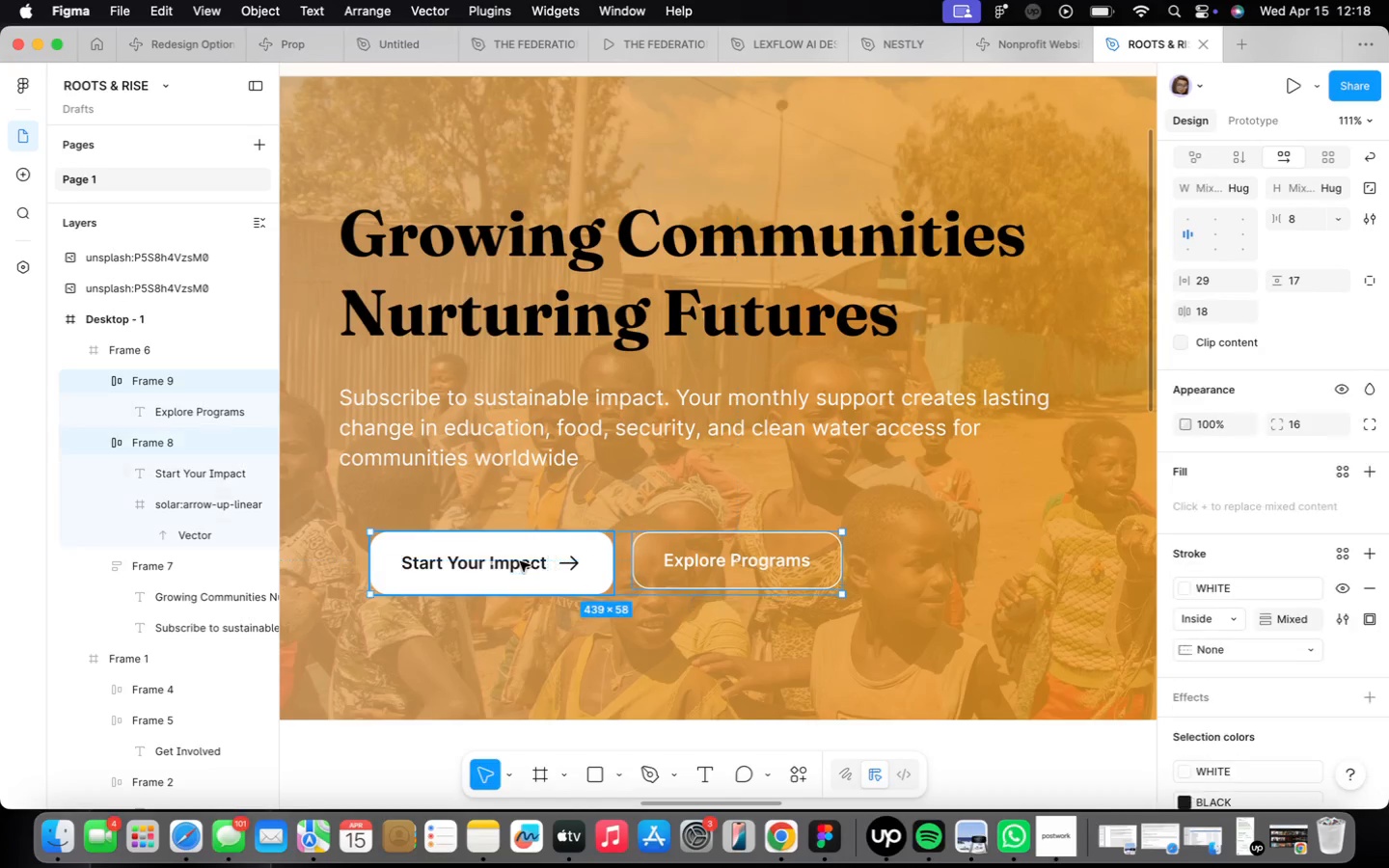 
key(Shift+A)
 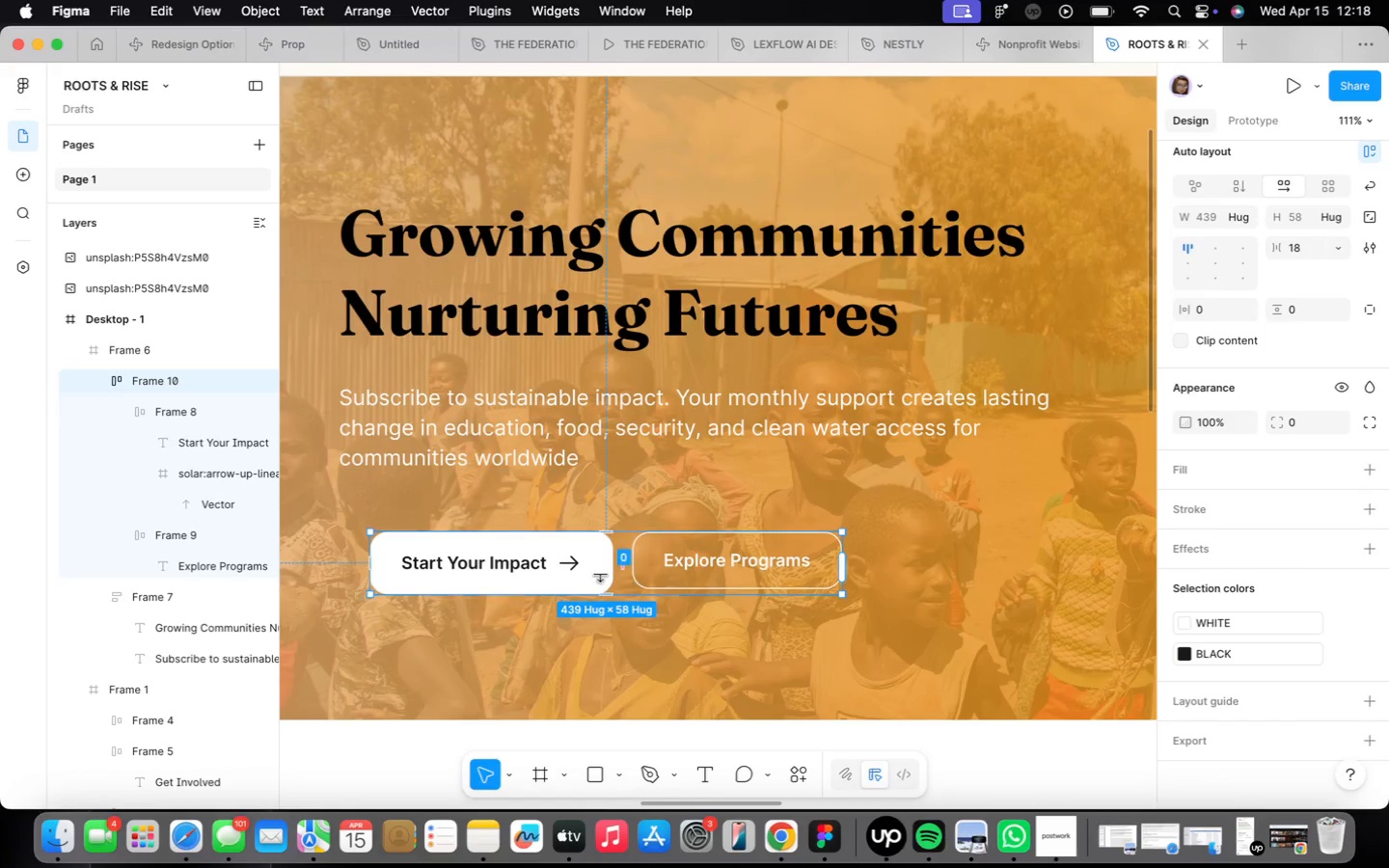 
double_click([596, 575])
 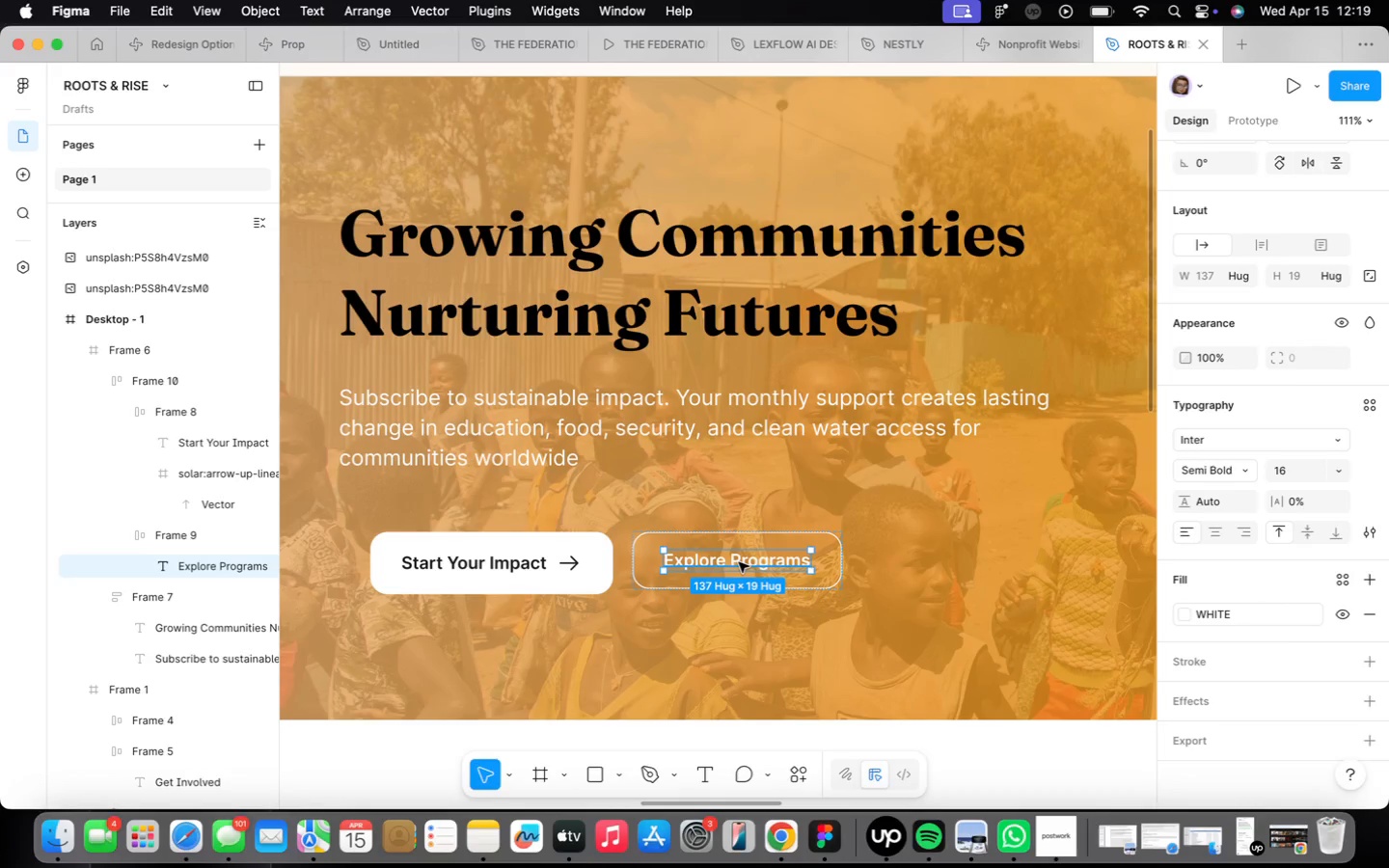 
key(Meta+CommandLeft)
 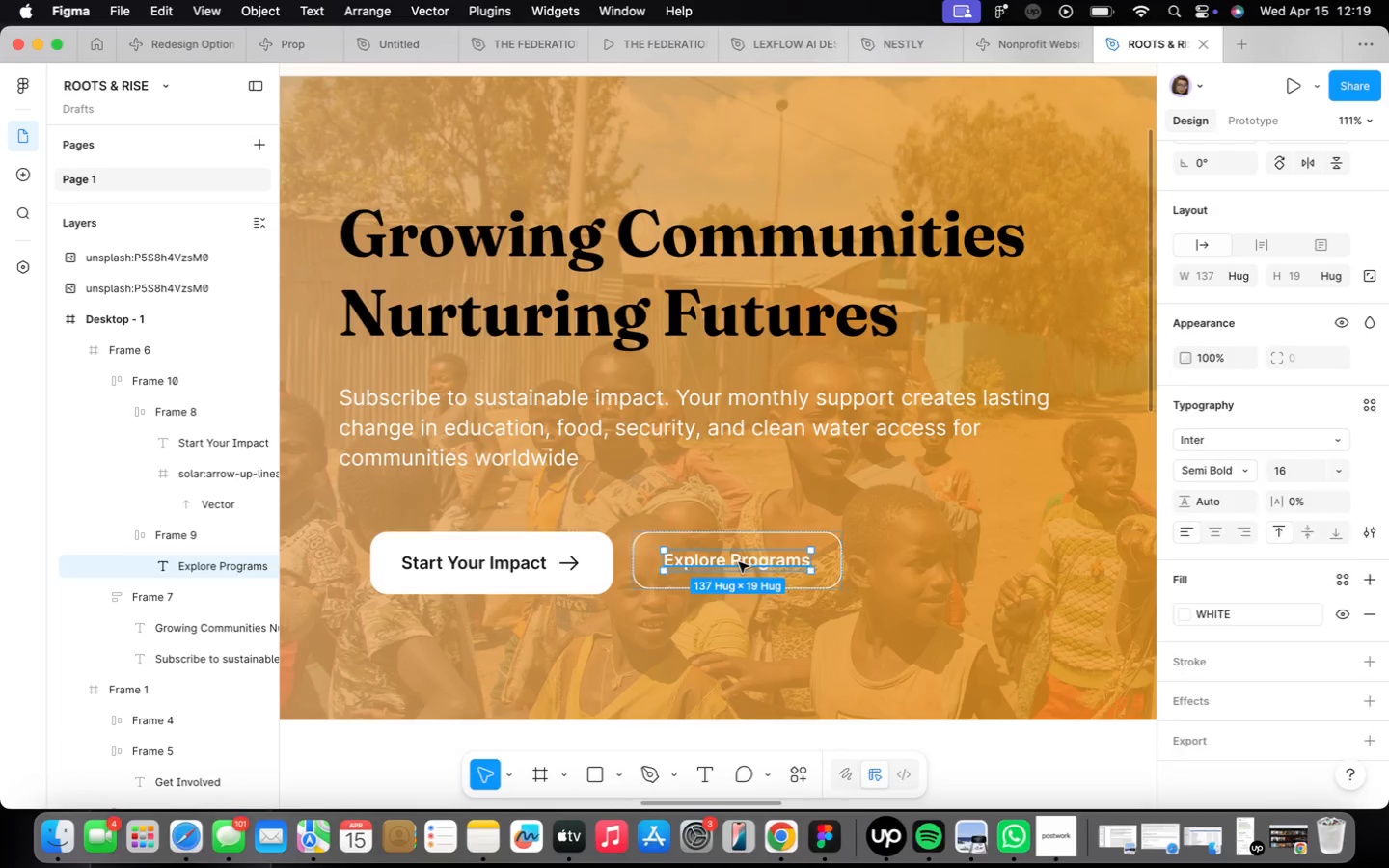 
key(Meta+Z)
 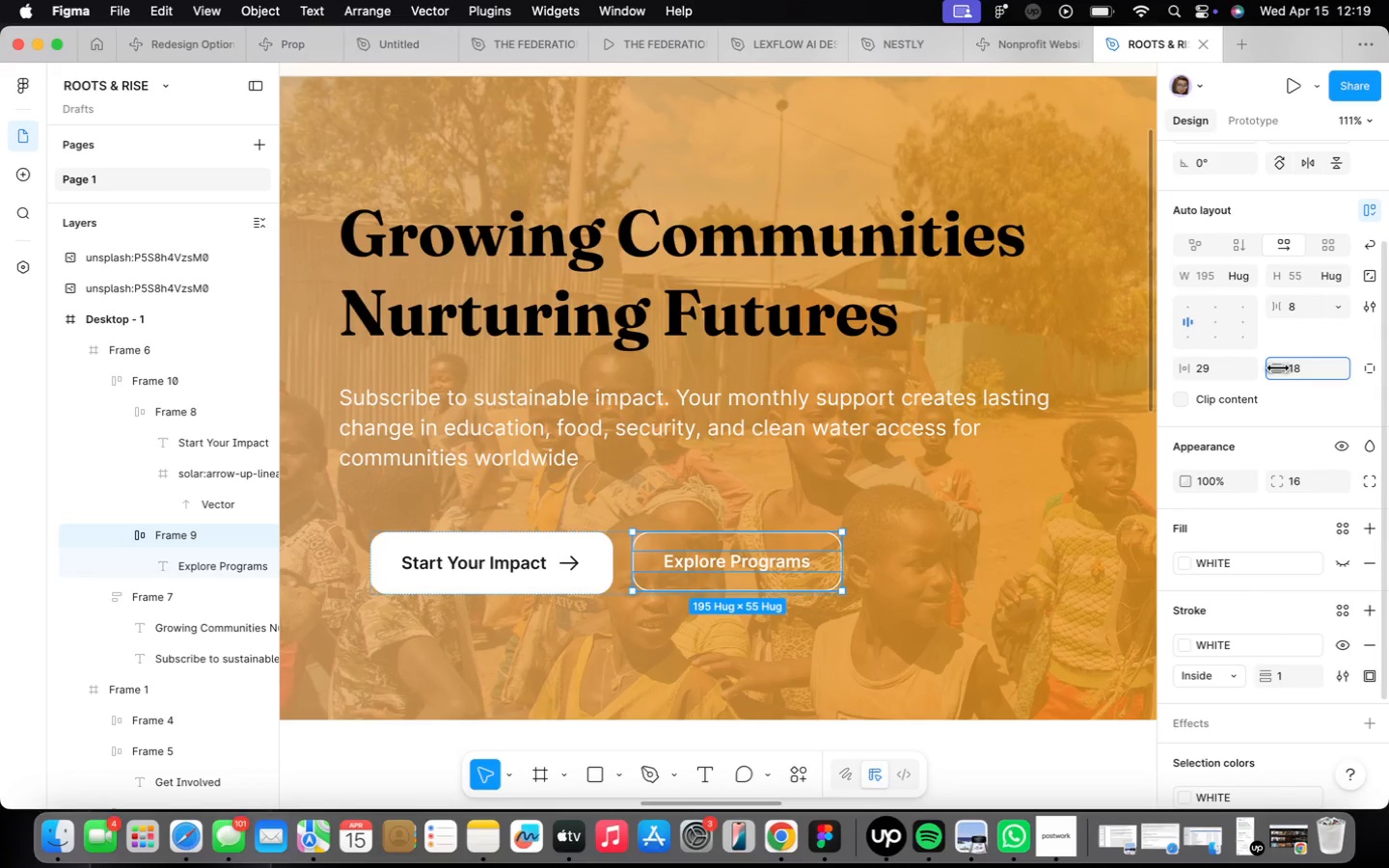 
wait(9.13)
 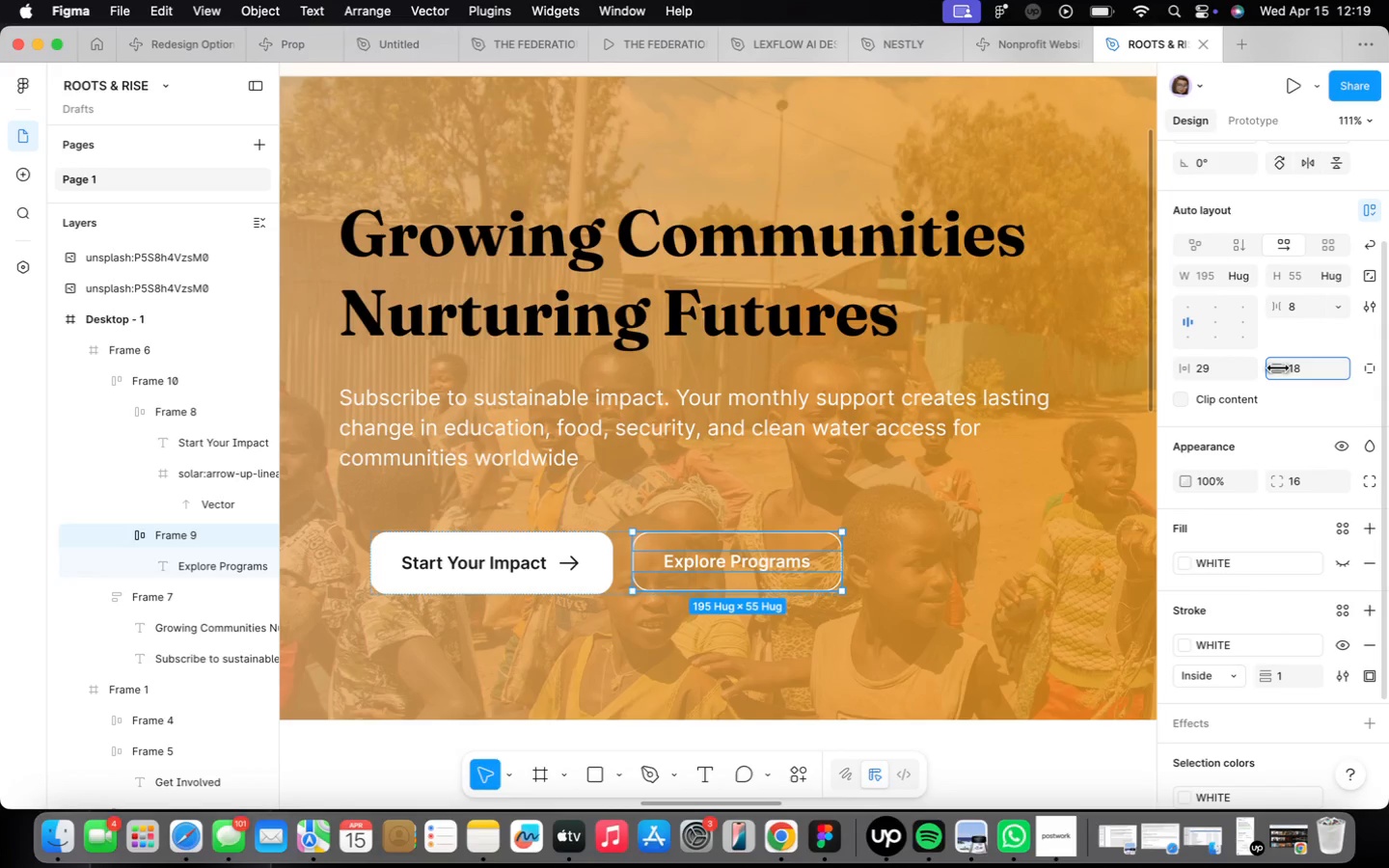 
left_click([953, 584])
 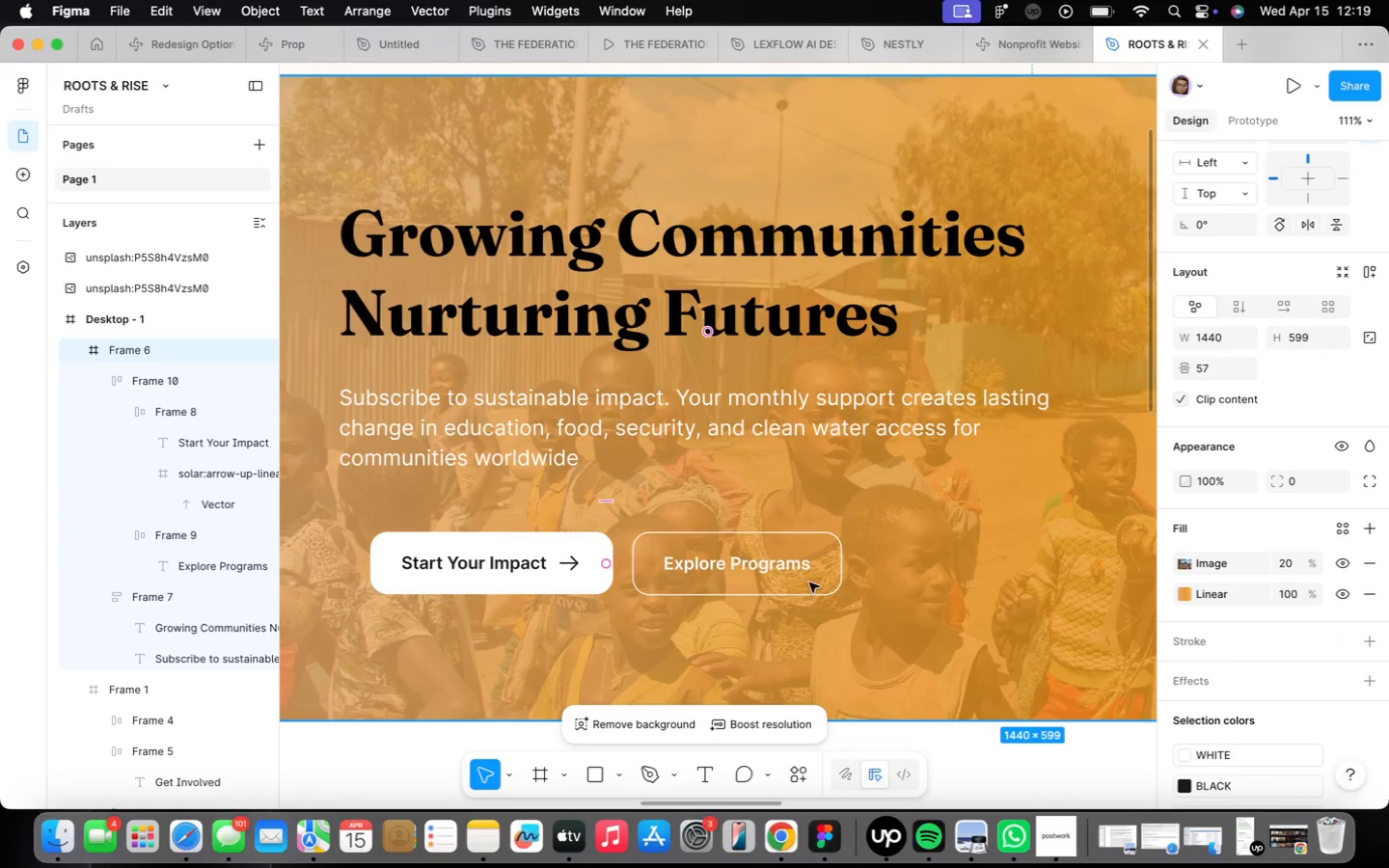 
scroll: coordinate [811, 581], scroll_direction: down, amount: 9.0
 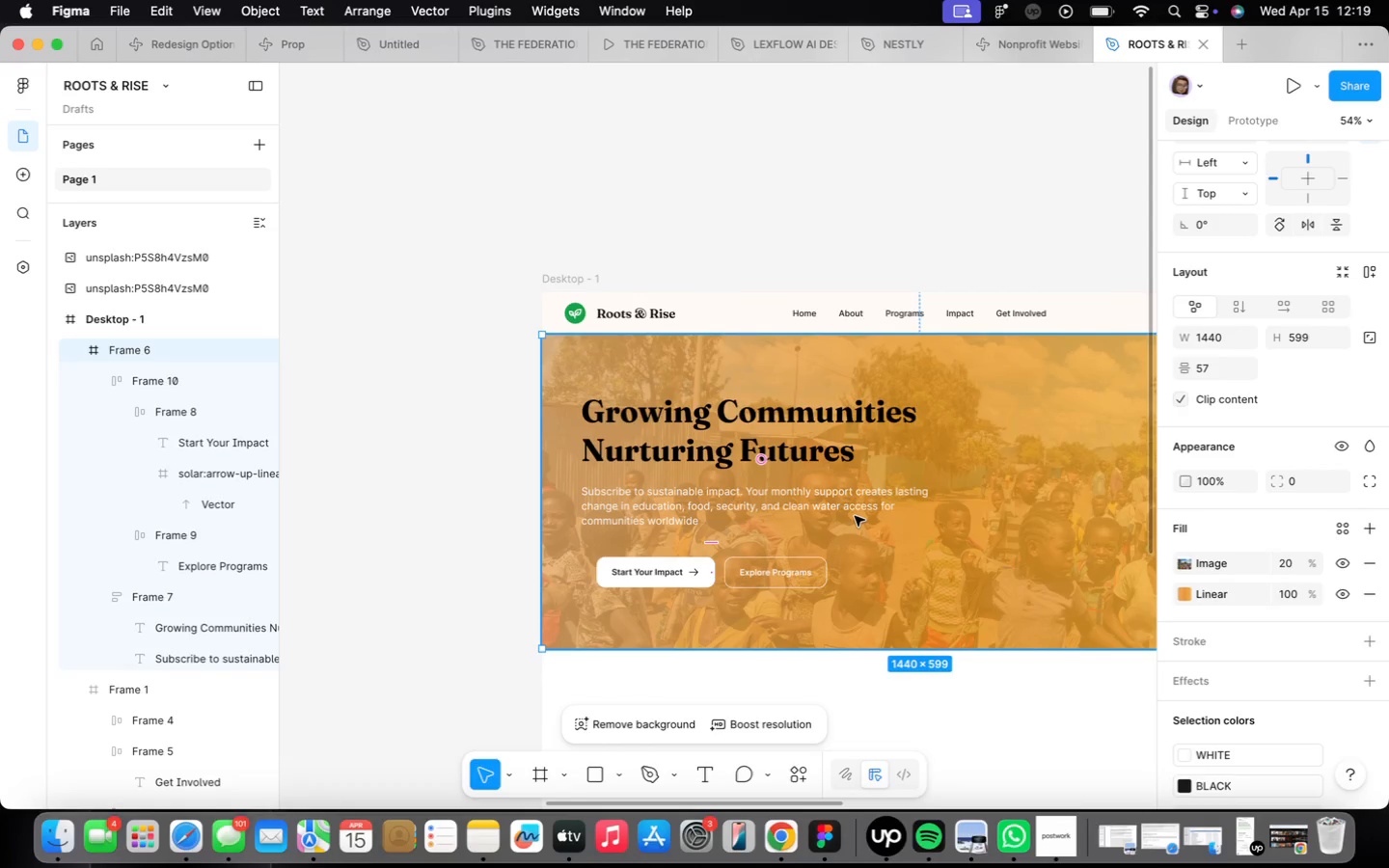 
wait(10.09)
 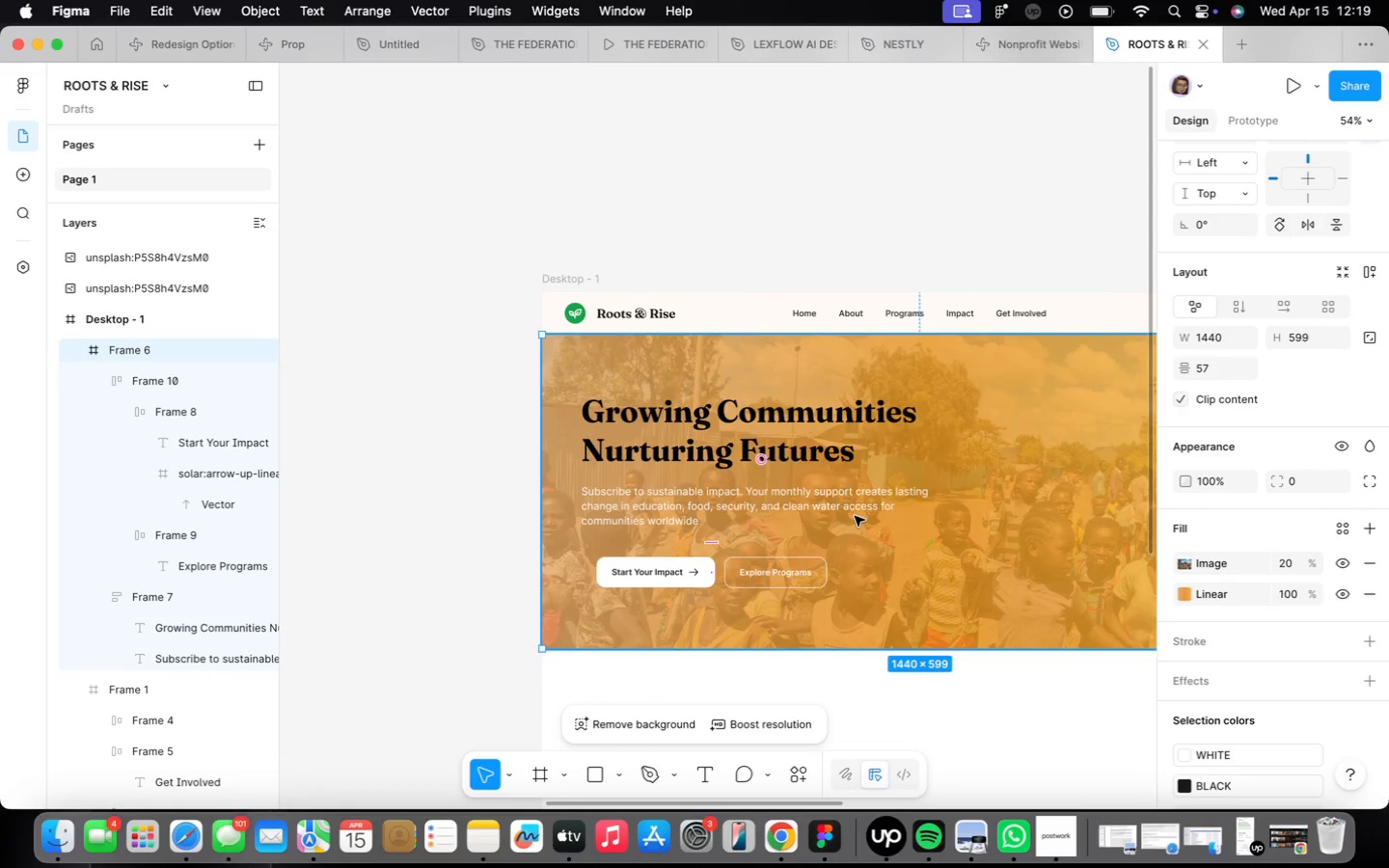 
scroll: coordinate [852, 502], scroll_direction: down, amount: 2.0
 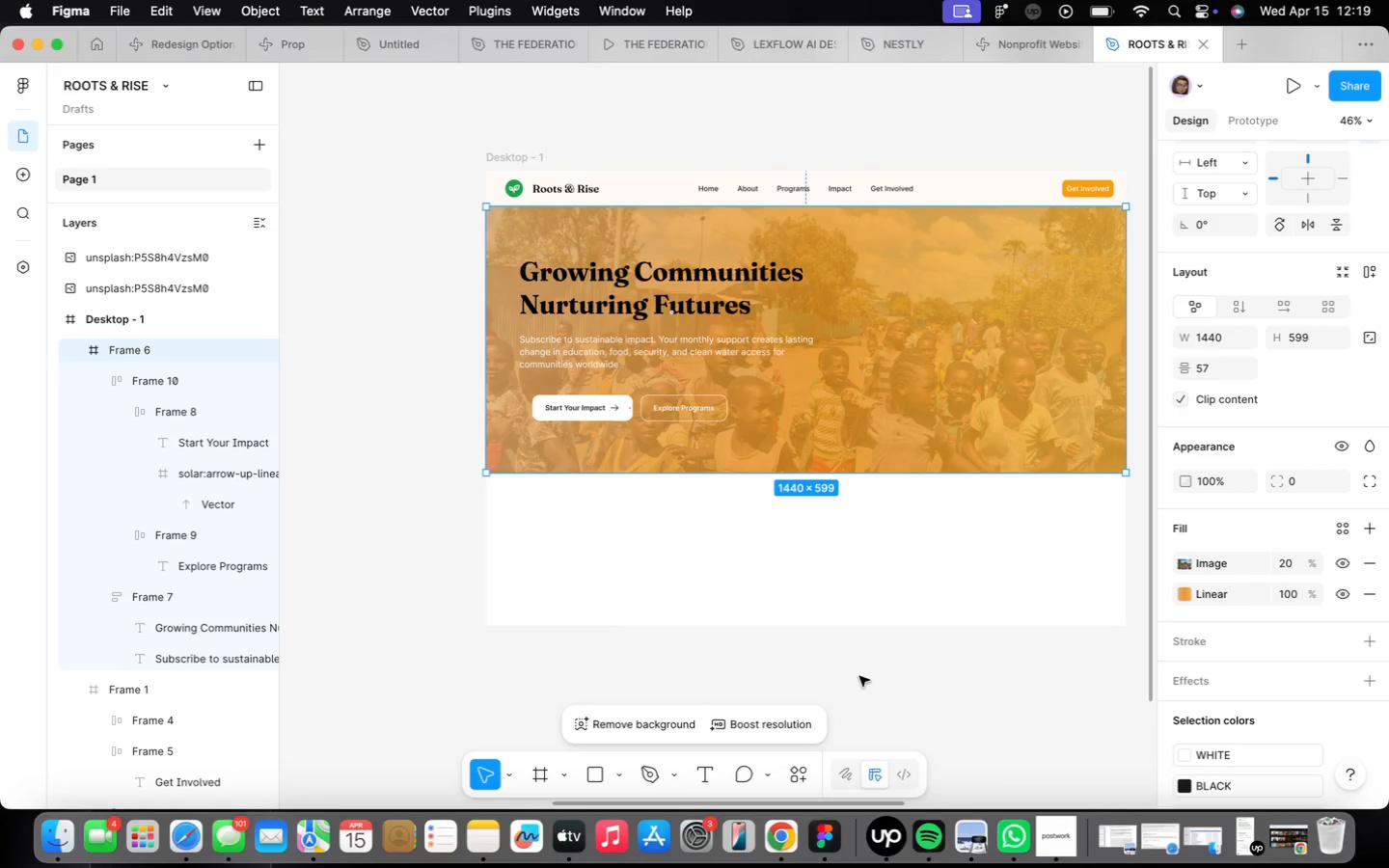 
right_click([858, 685])
 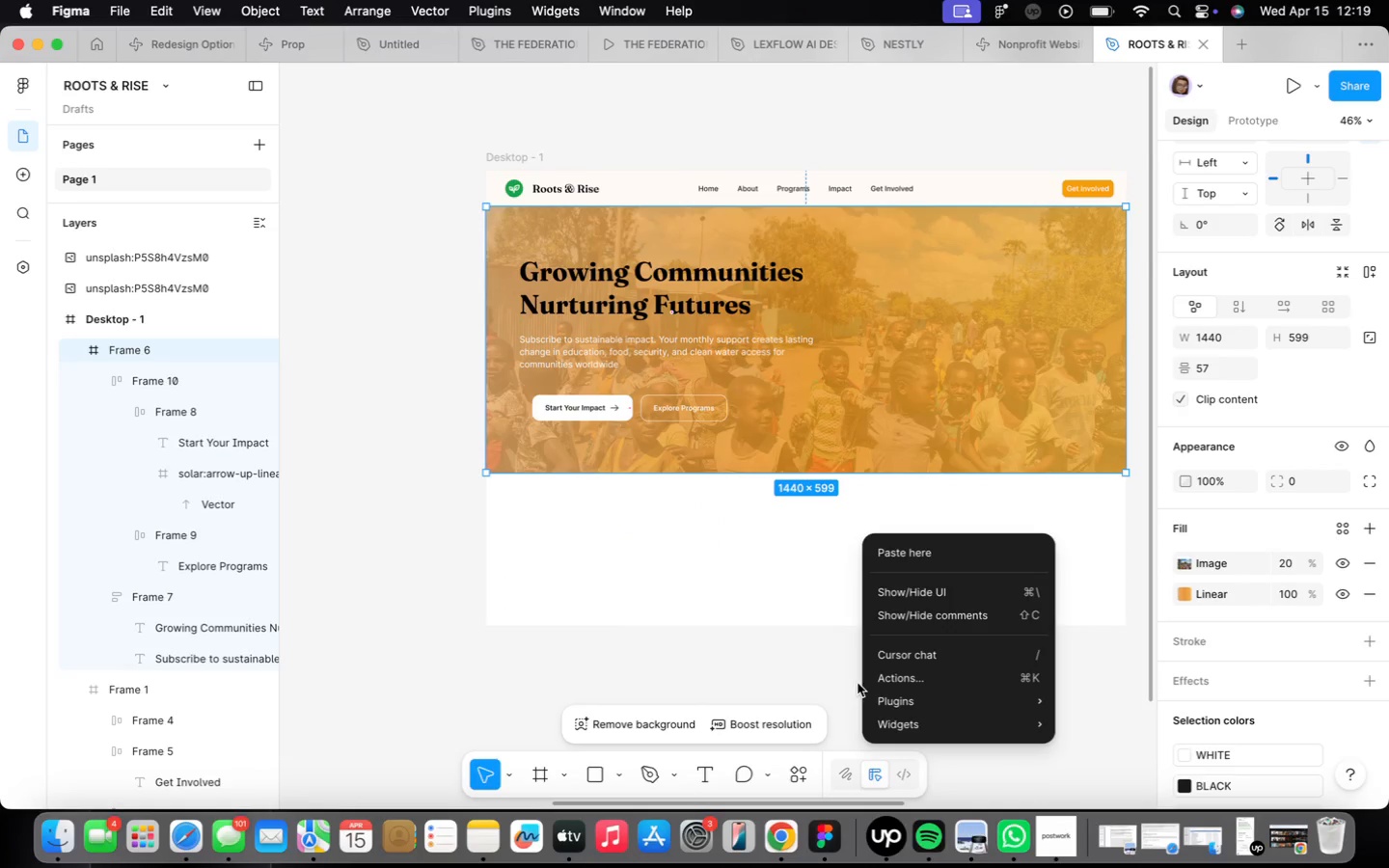 
left_click([773, 657])
 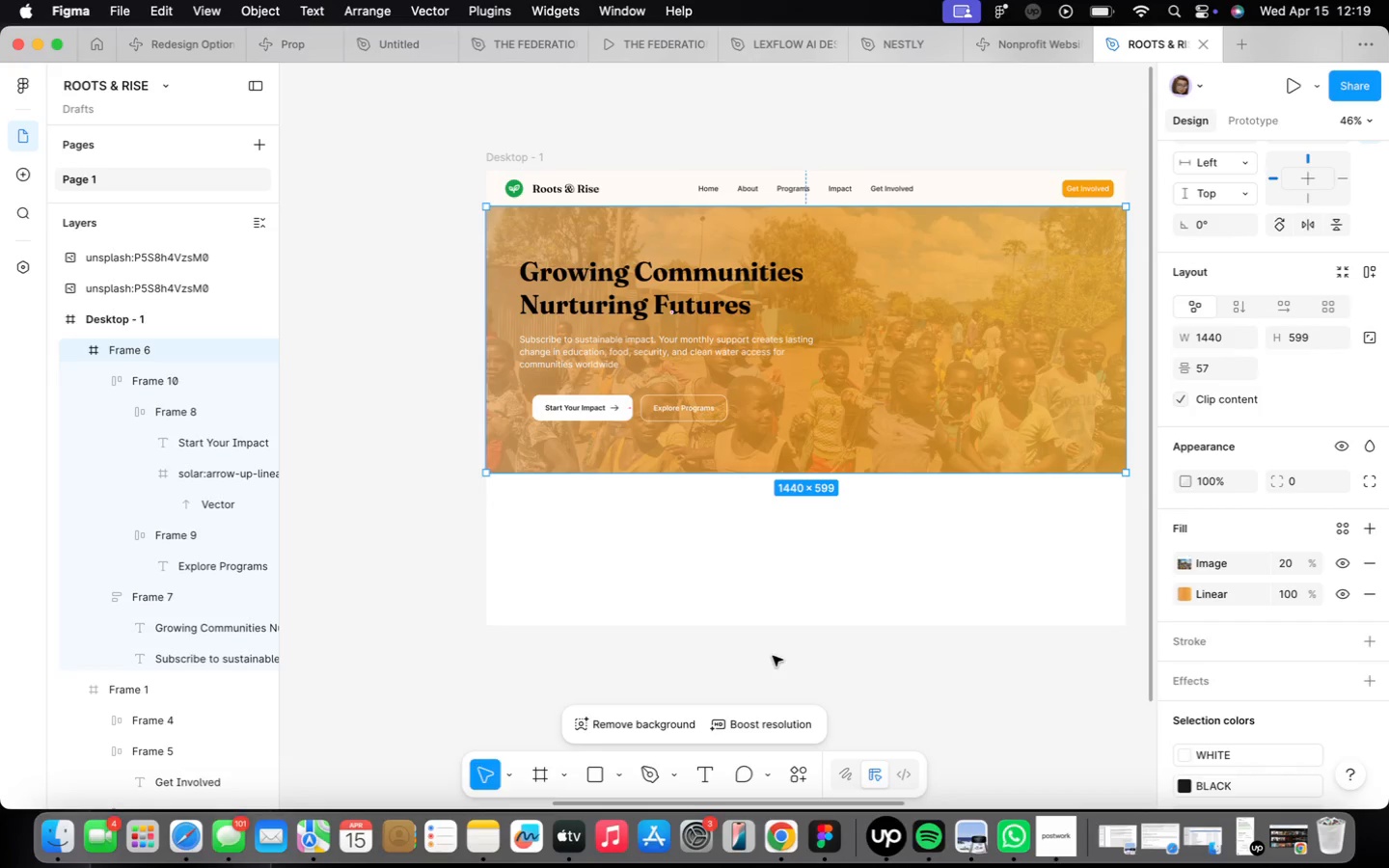 
key(F)
 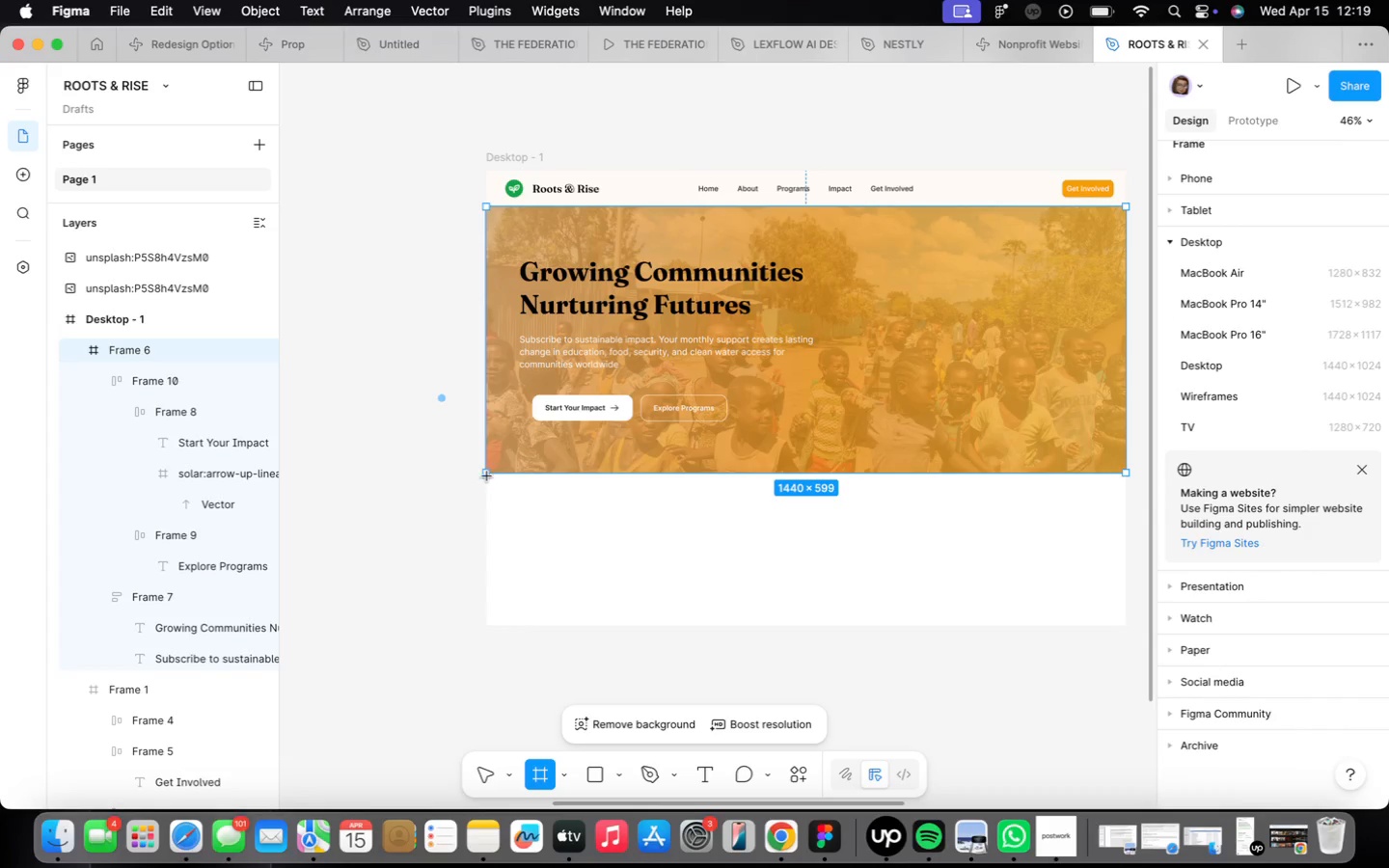 
left_click_drag(start_coordinate=[486, 476], to_coordinate=[1119, 547])
 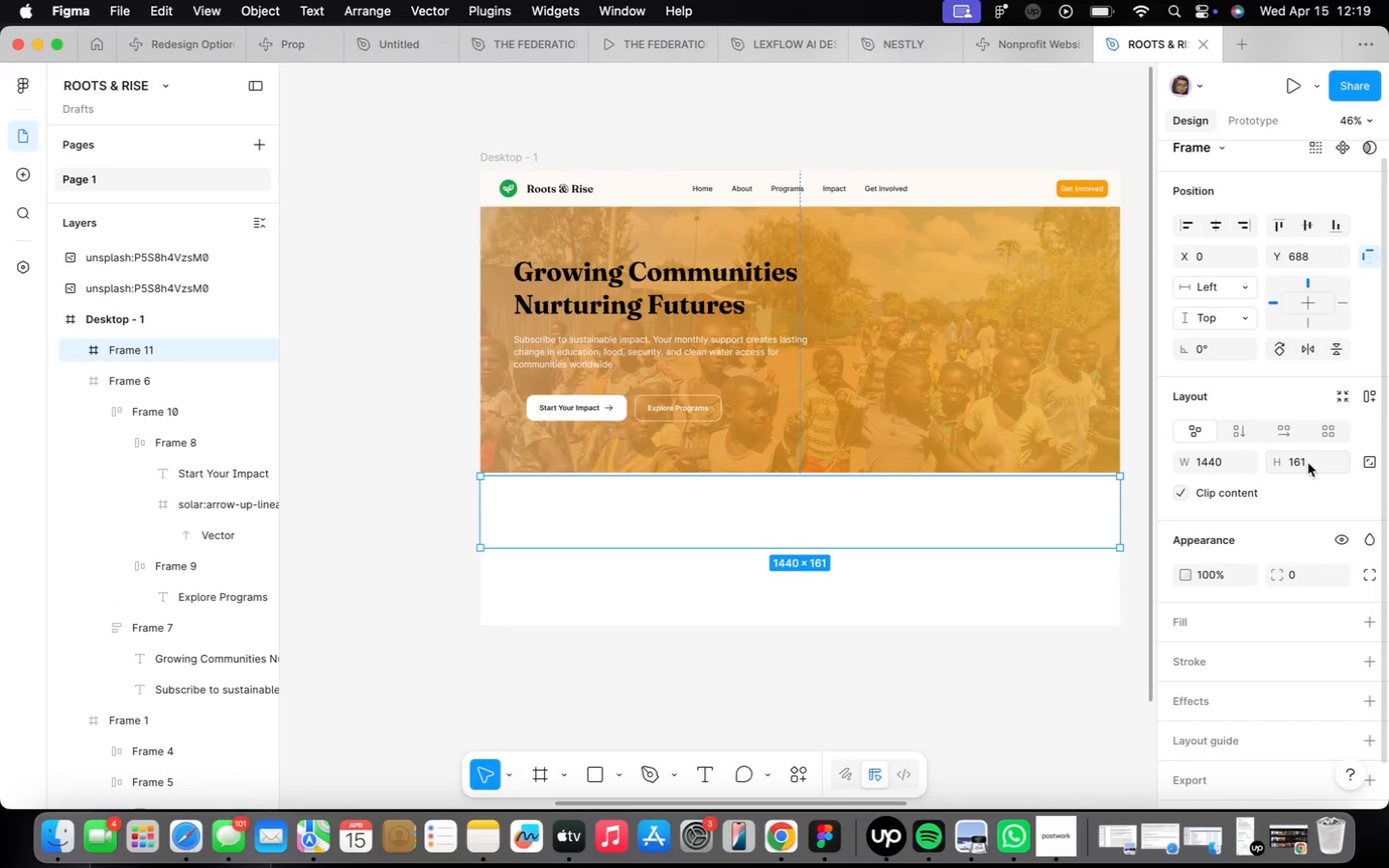 
left_click([1308, 465])
 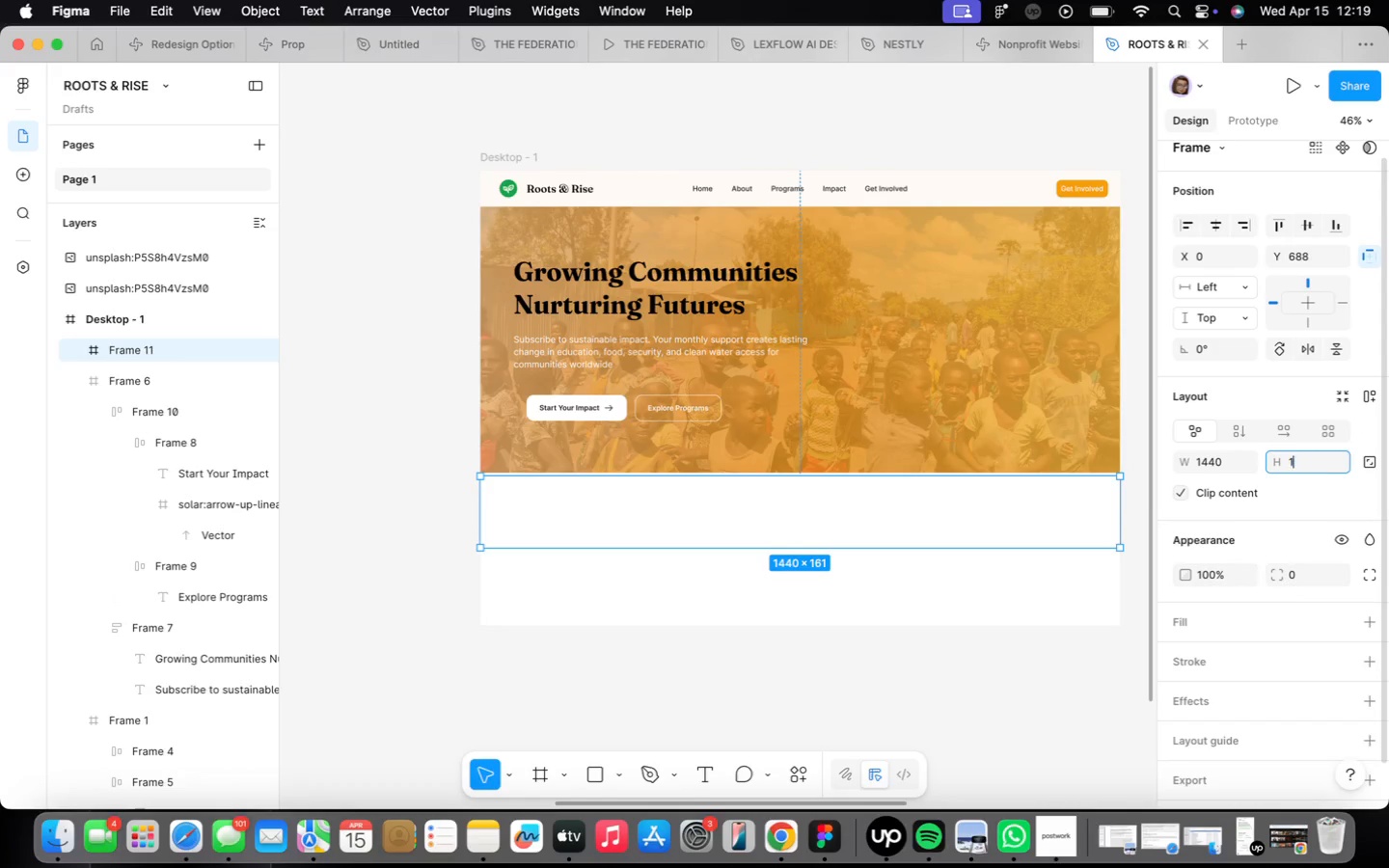 
type(160)
 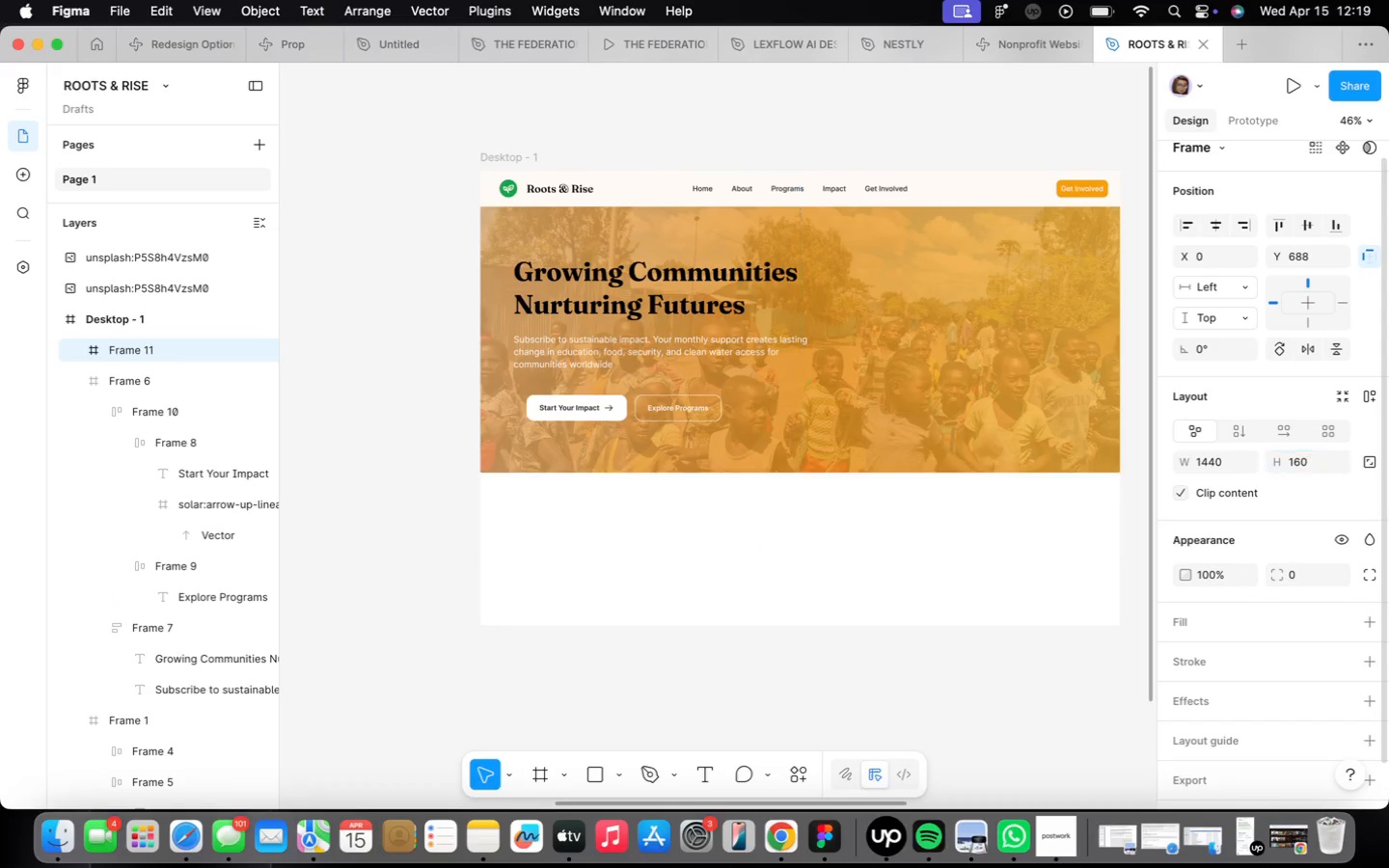 
key(Enter)
 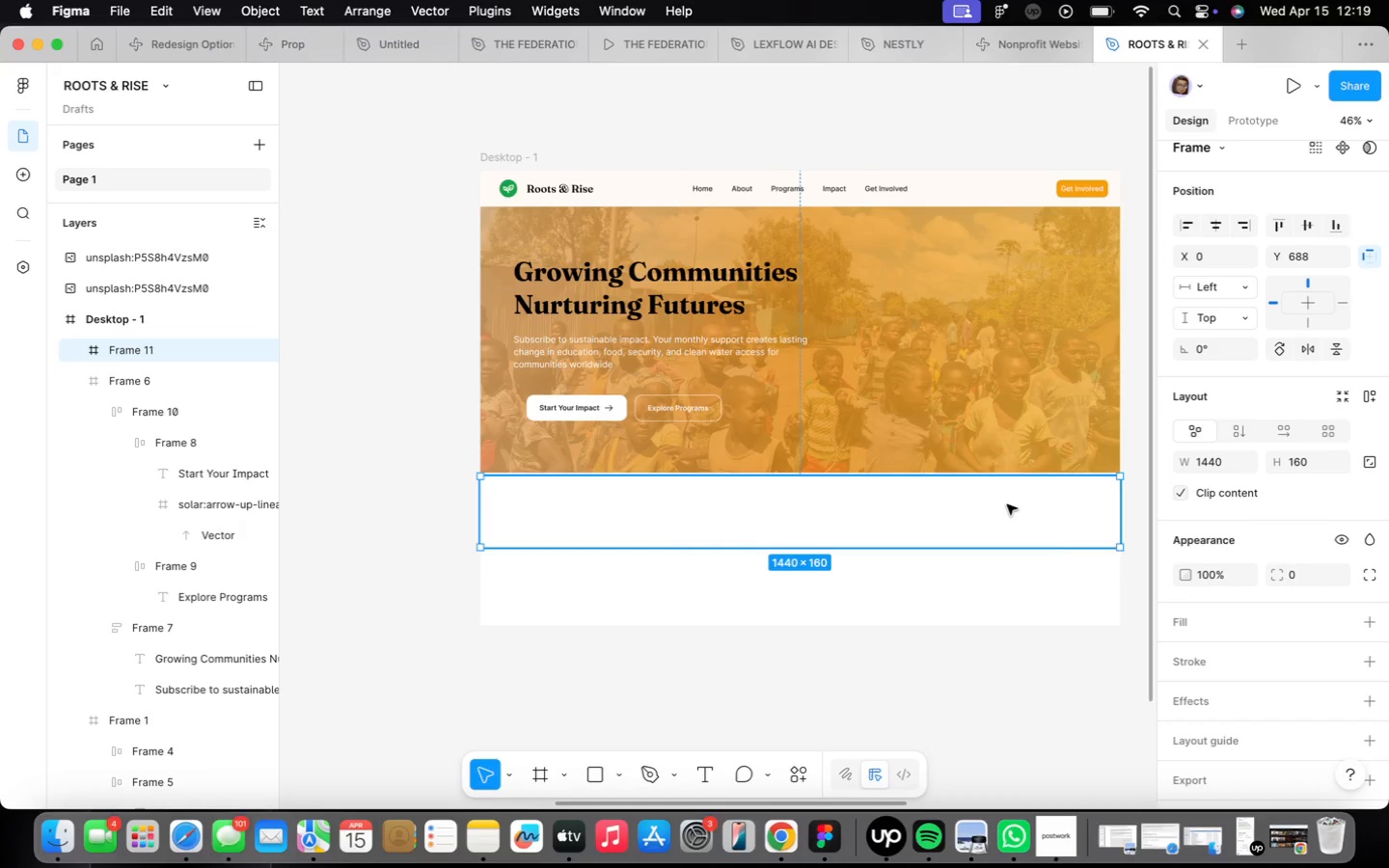 
left_click_drag(start_coordinate=[1008, 504], to_coordinate=[1006, 498])
 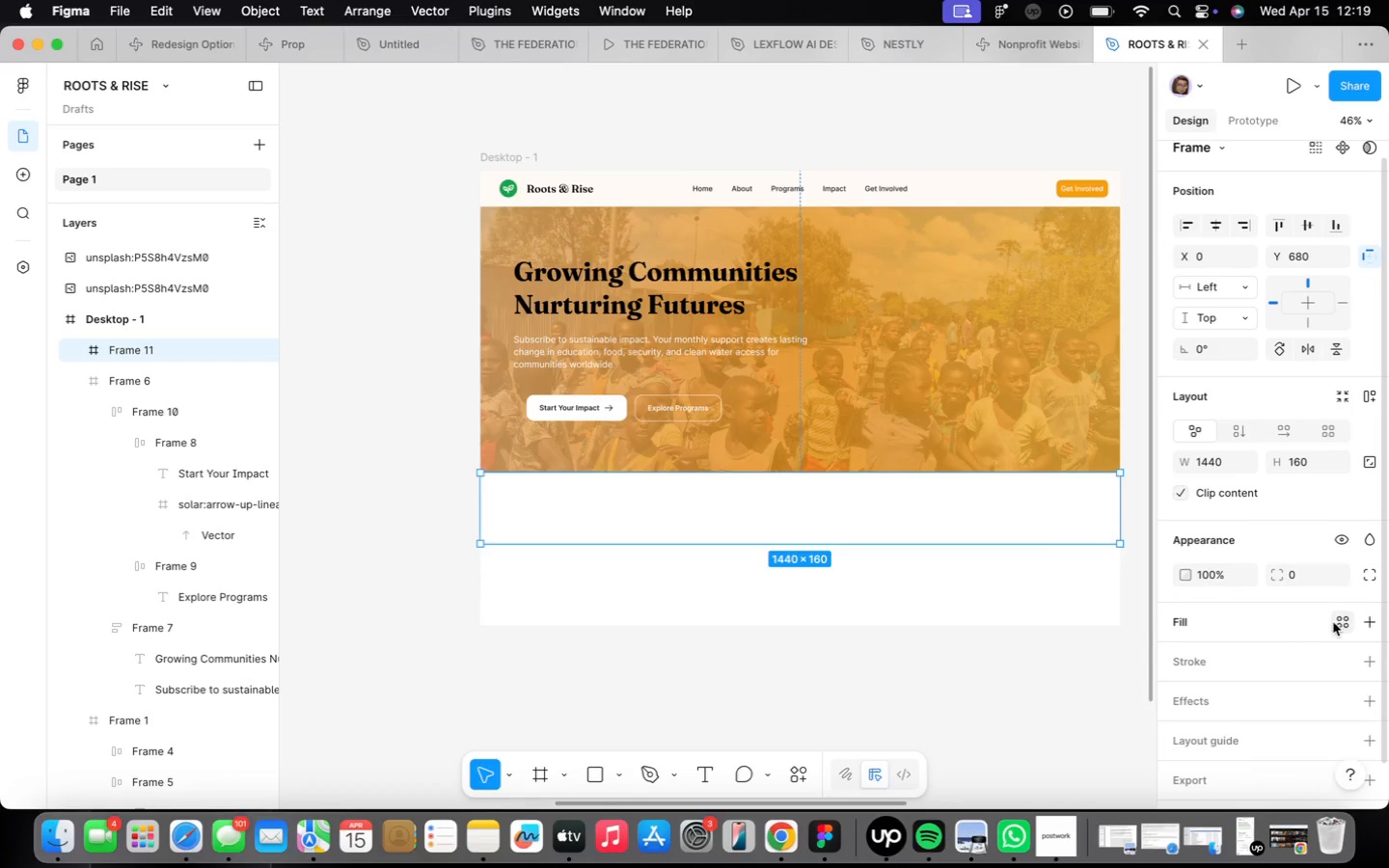 
left_click([1343, 619])
 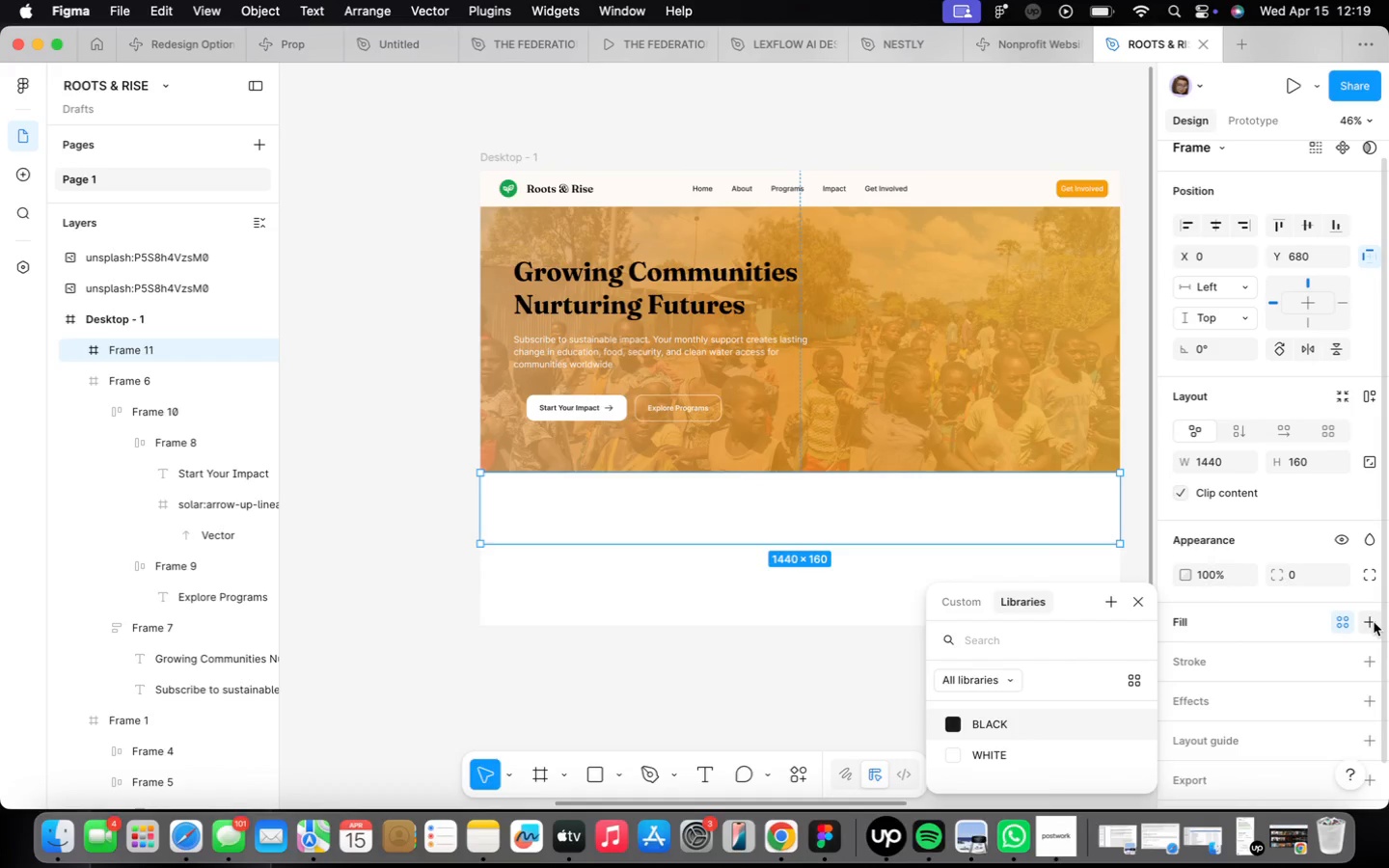 
left_click([1374, 622])
 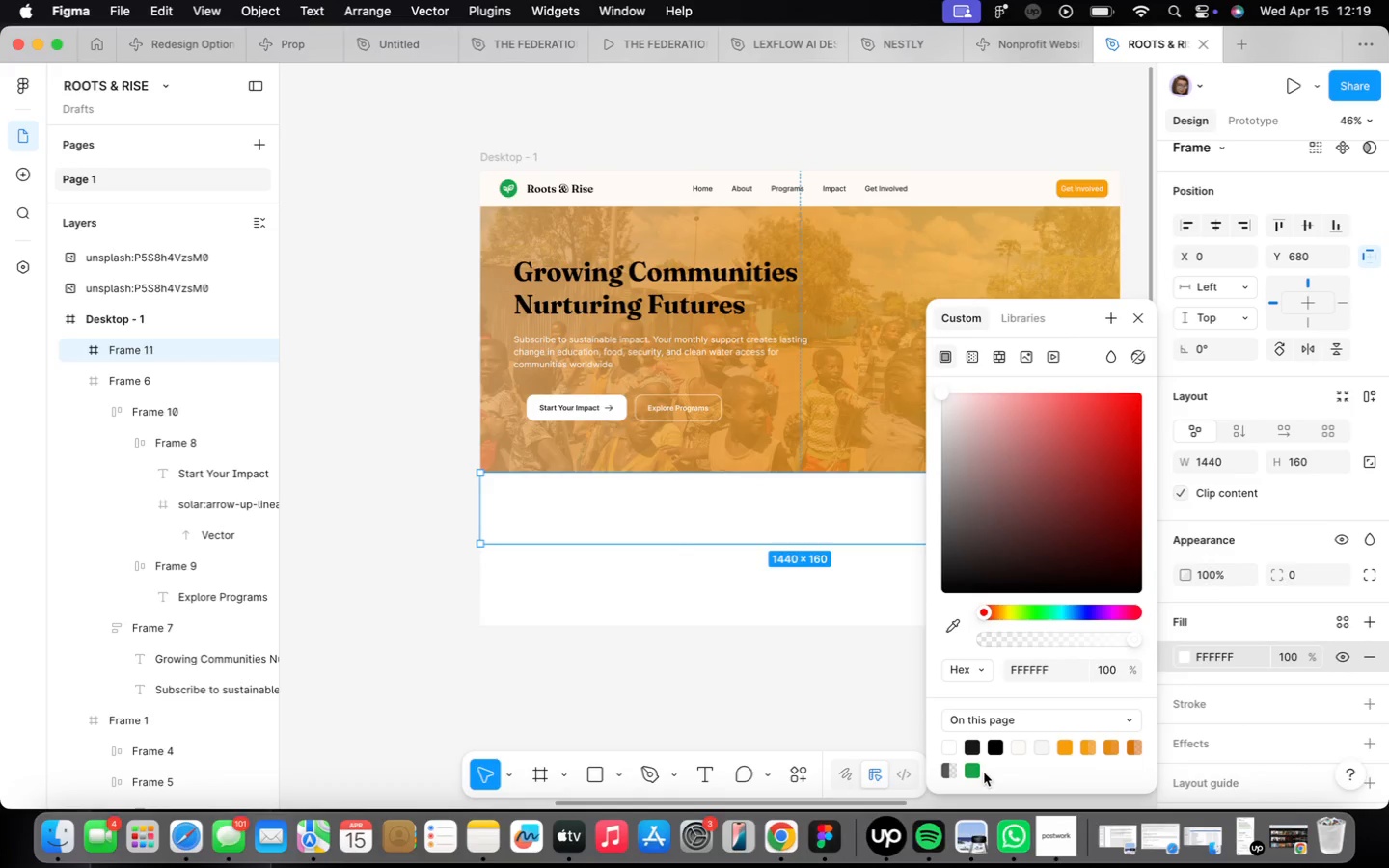 
left_click([974, 773])
 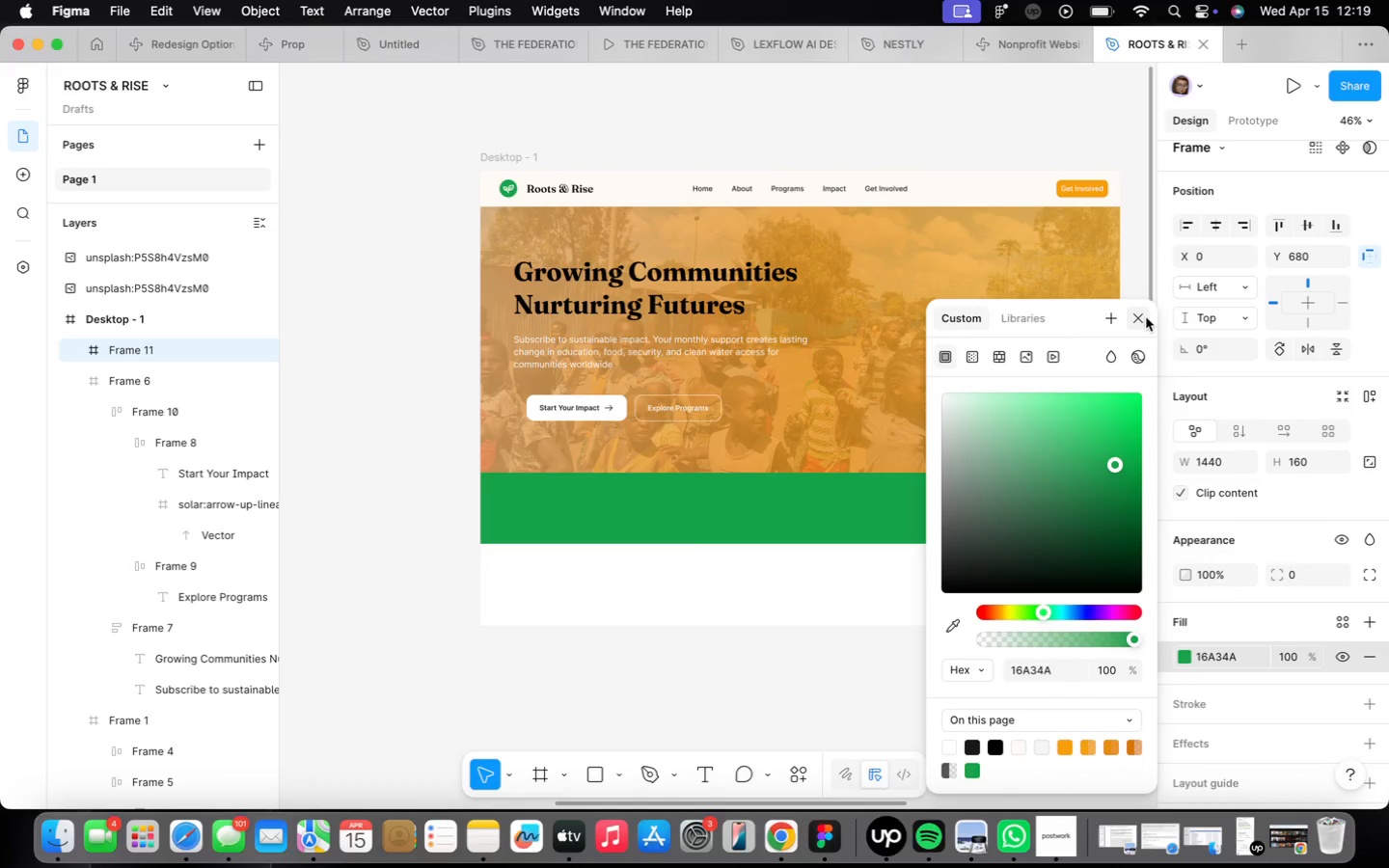 
left_click([1146, 317])
 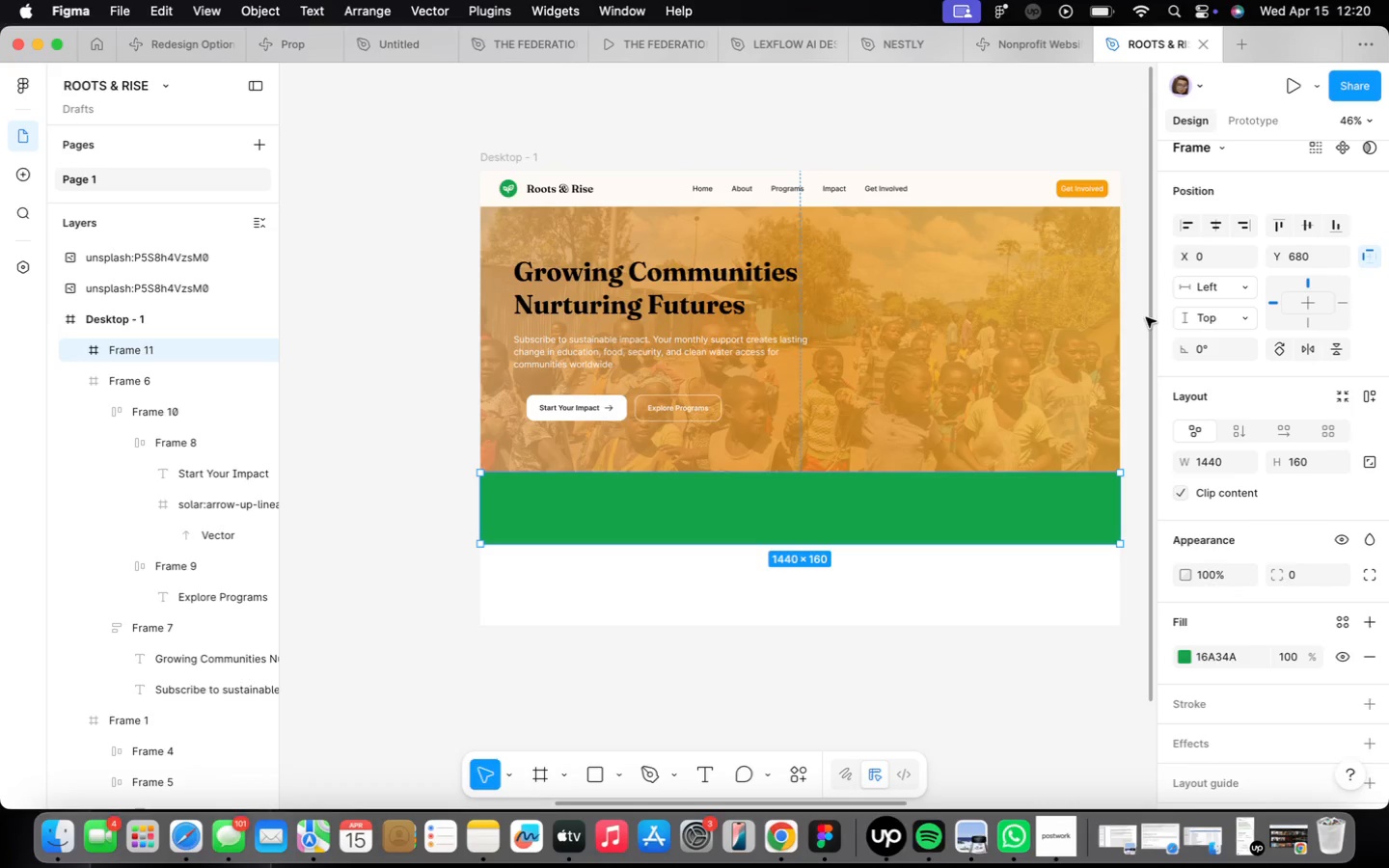 
wait(41.83)
 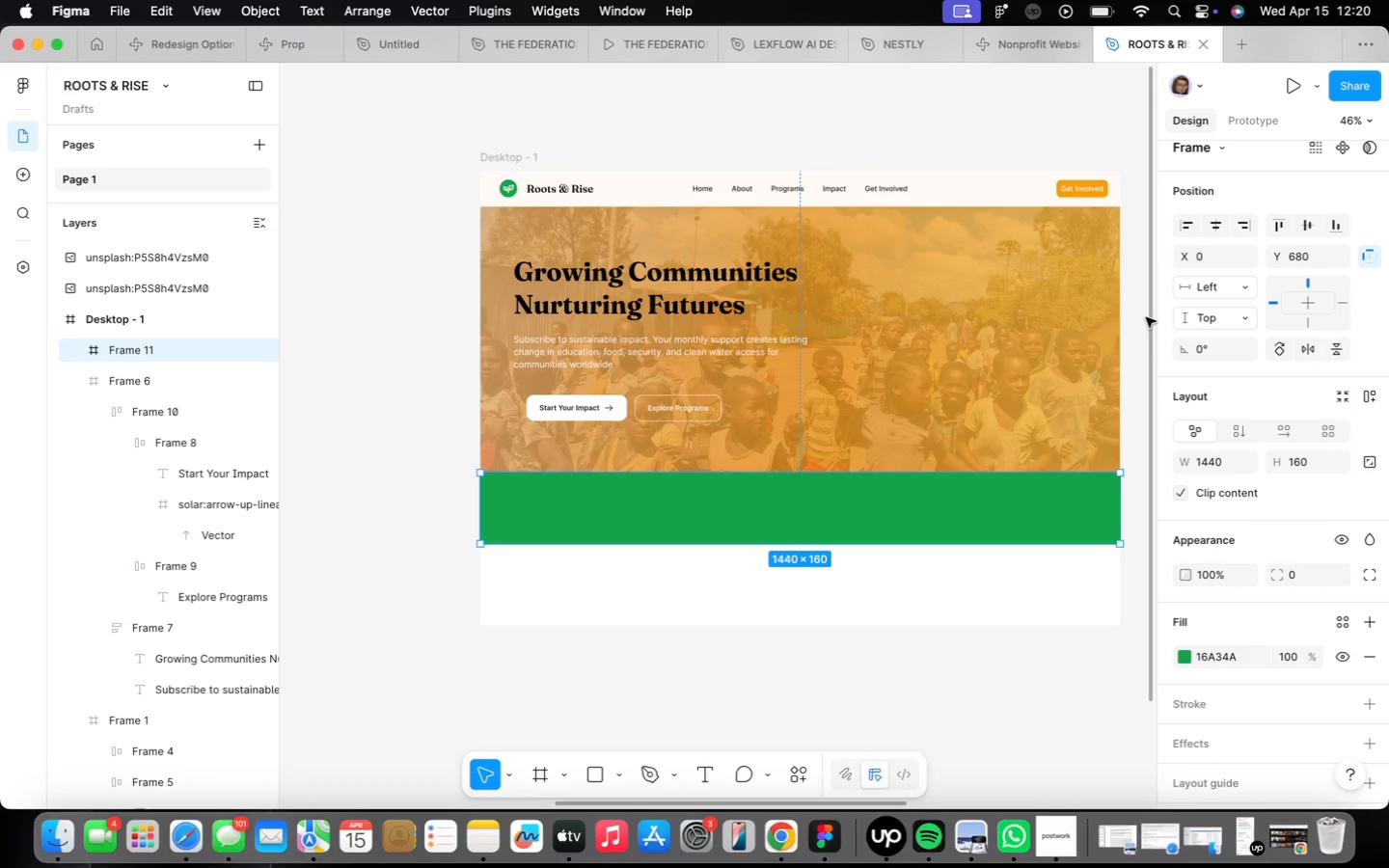 
scroll: coordinate [530, 541], scroll_direction: up, amount: 5.0
 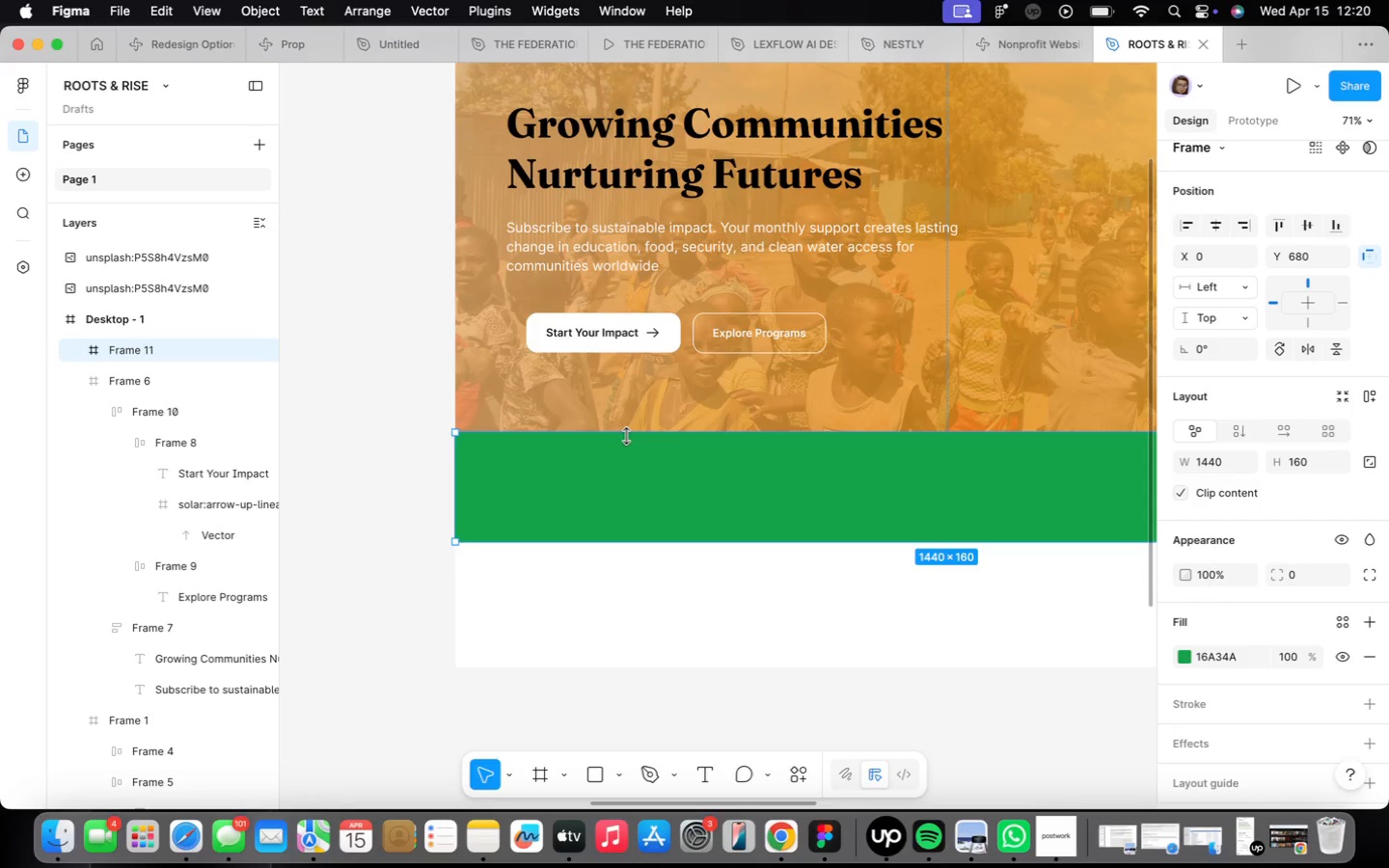 
wait(6.77)
 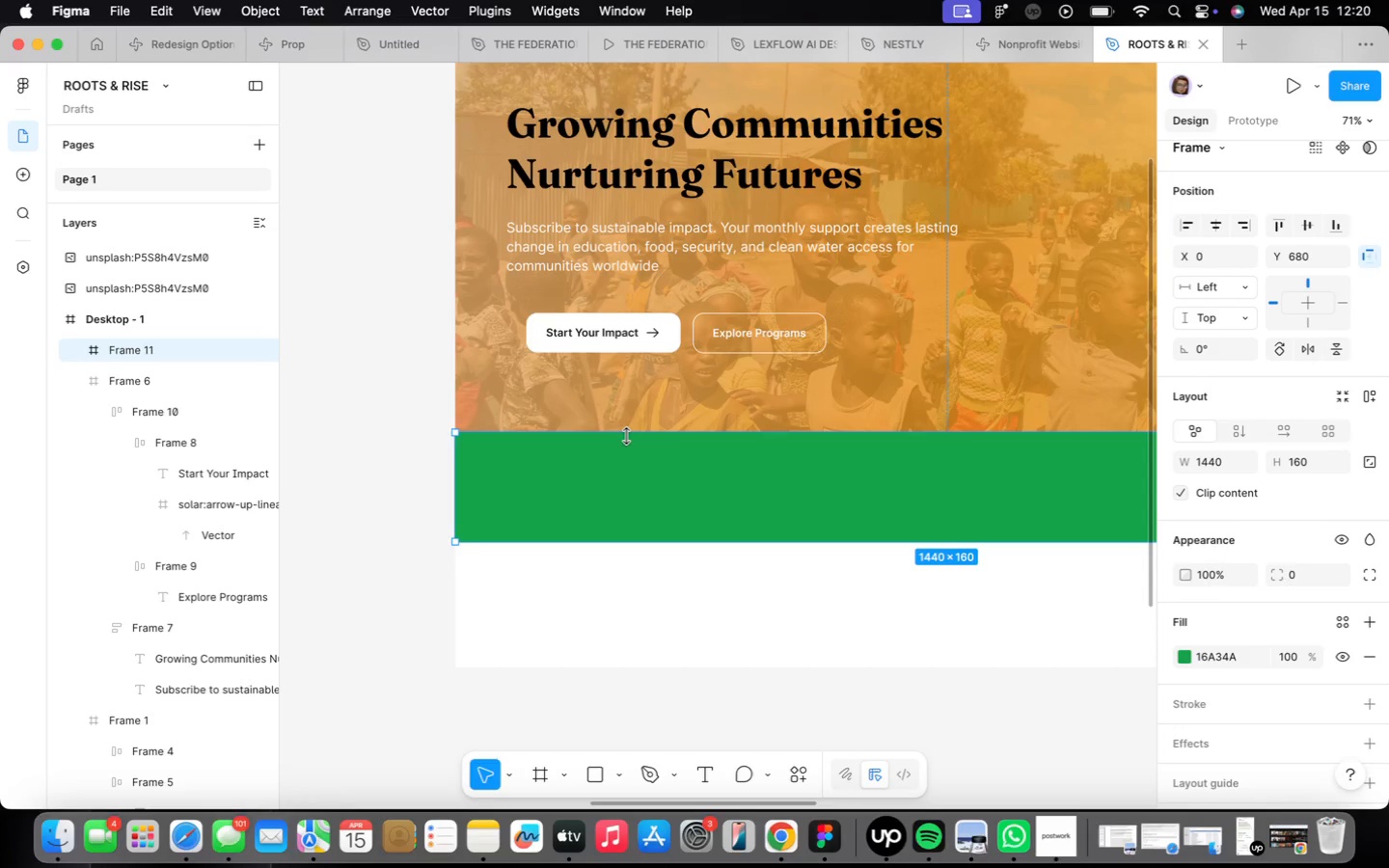 
double_click([717, 121])
 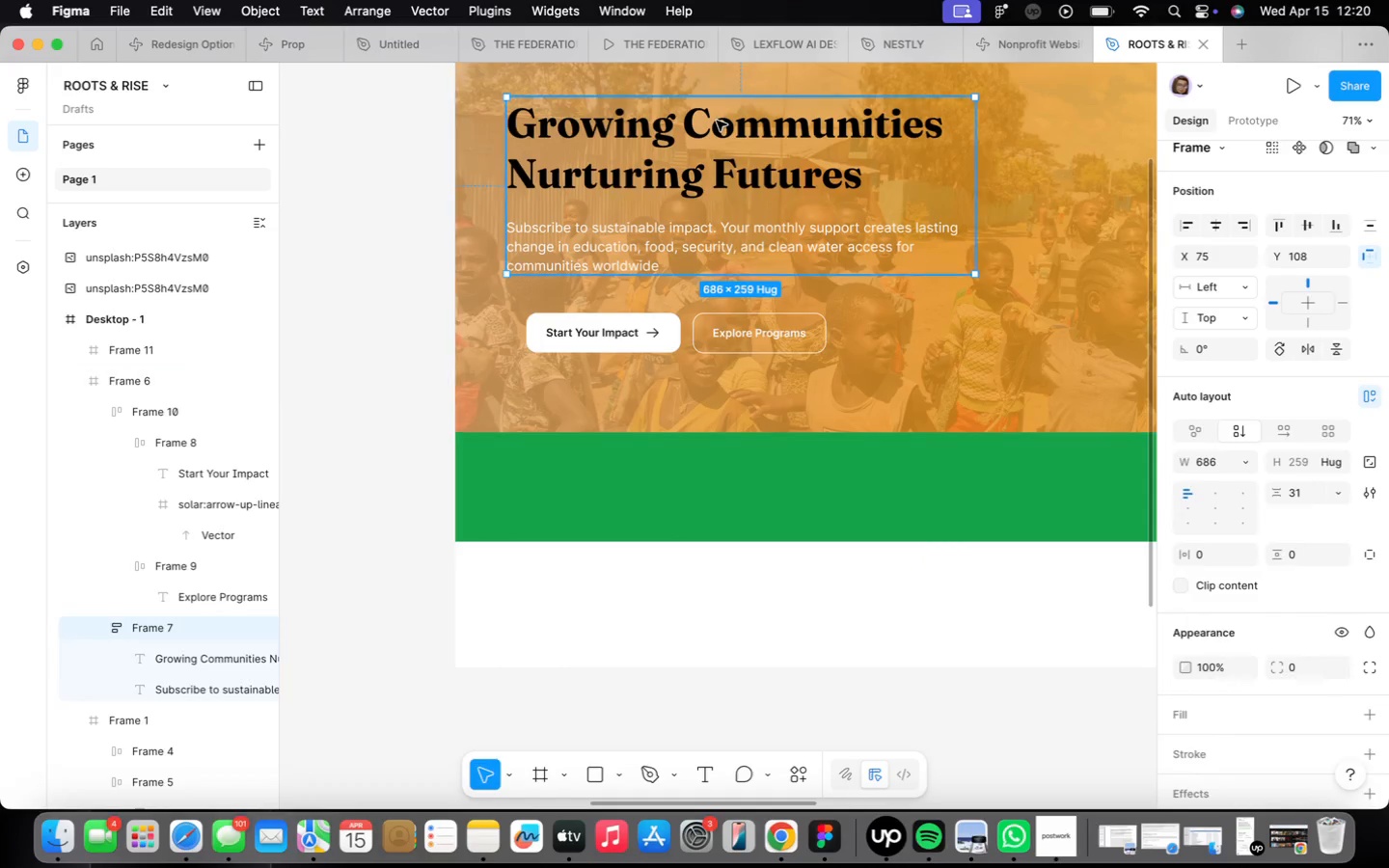 
triple_click([717, 121])
 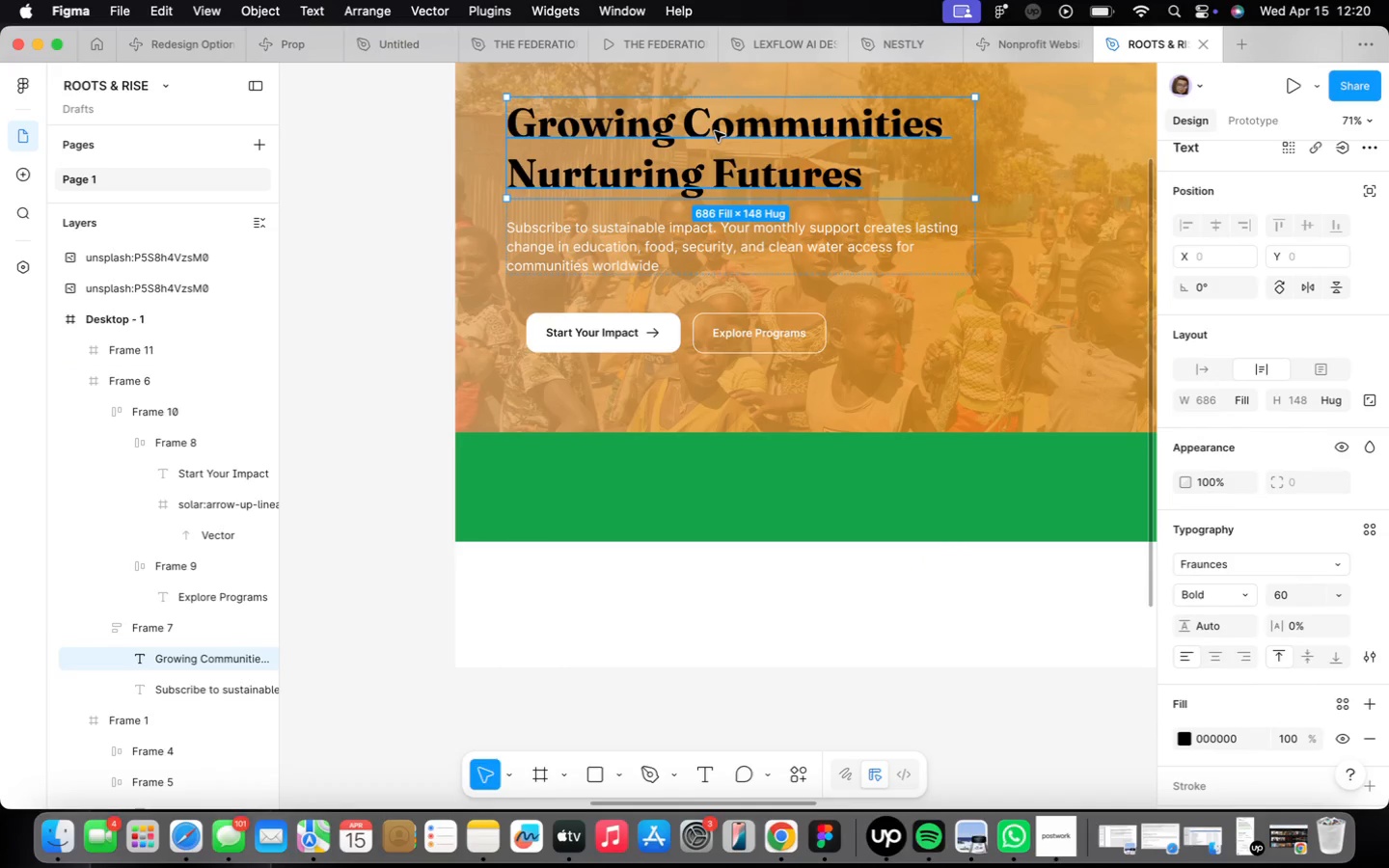 
hold_key(key=OptionLeft, duration=1.31)
 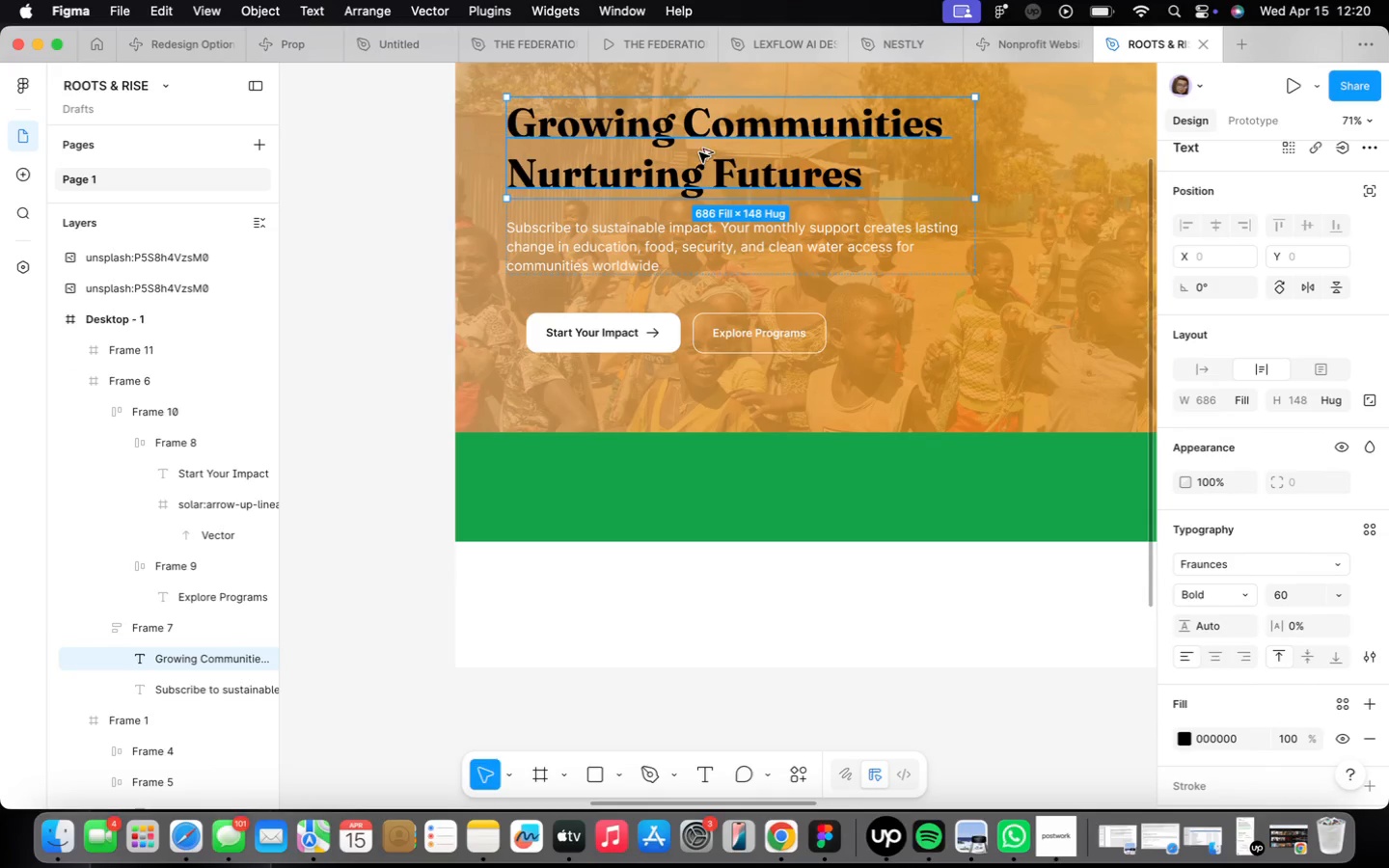 
hold_key(key=OptionLeft, duration=0.84)
 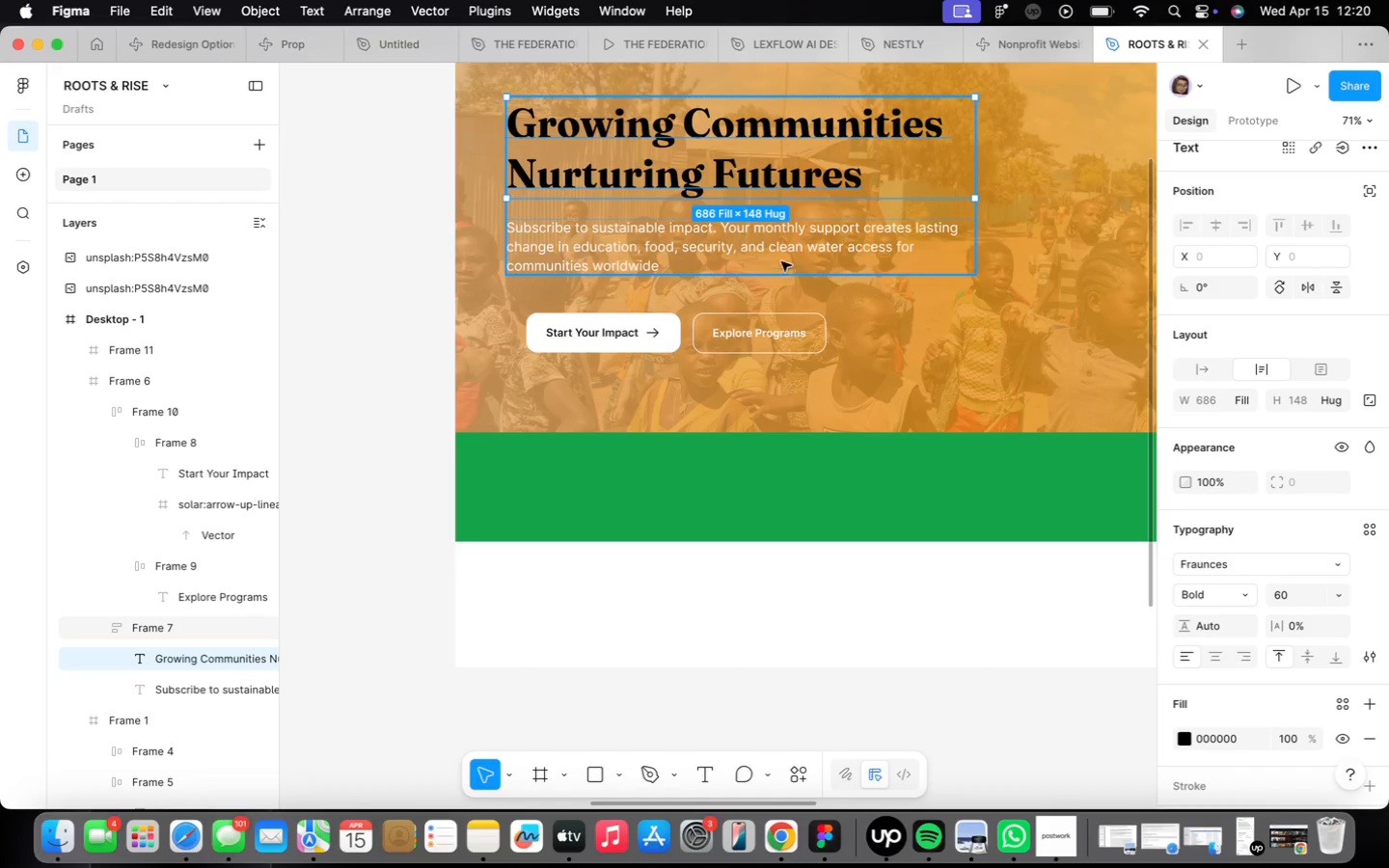 
hold_key(key=OptionLeft, duration=1.36)
left_click_drag(start_coordinate=[752, 149], to_coordinate=[763, 488])
 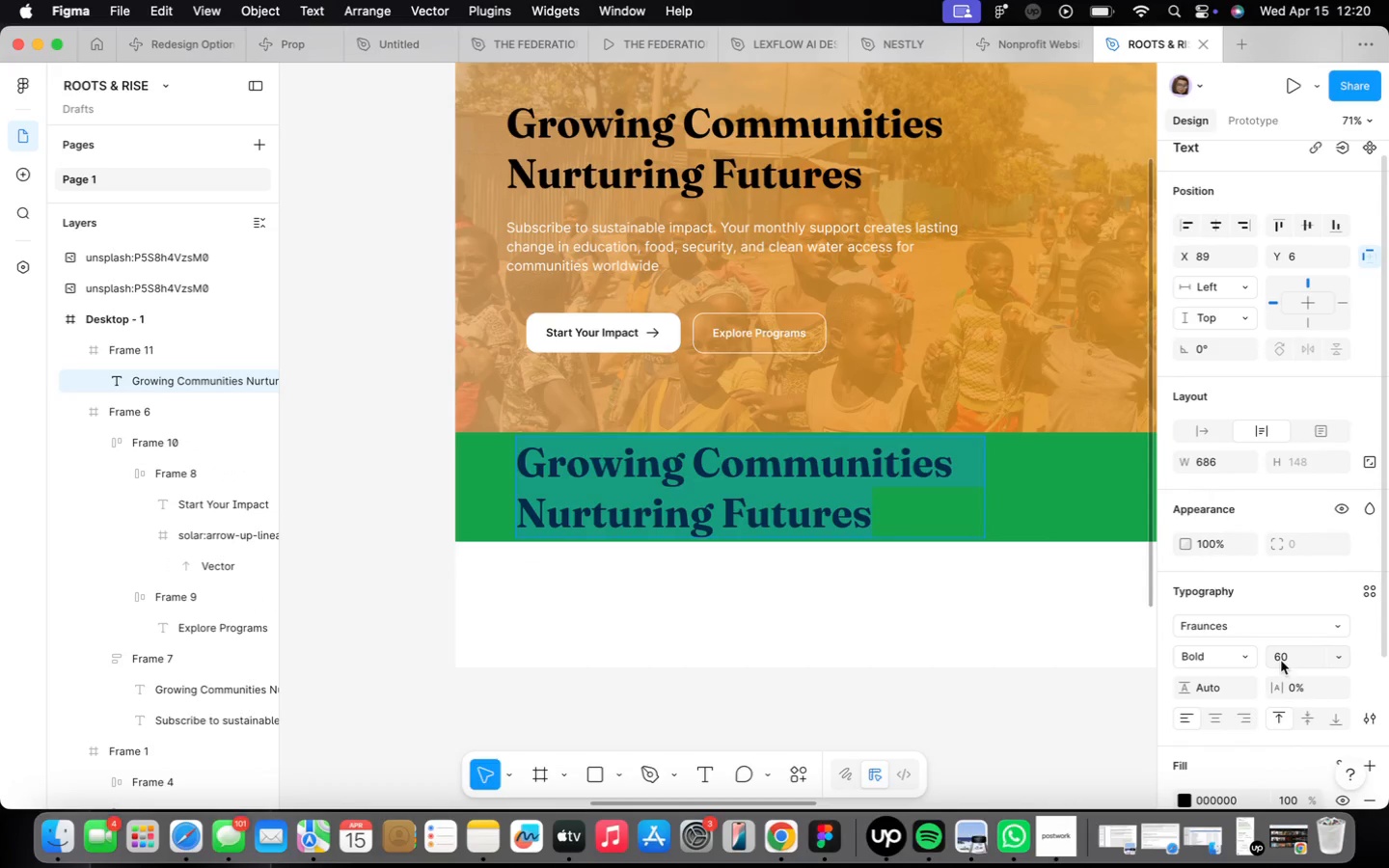 
mouse_move([1331, 666])
 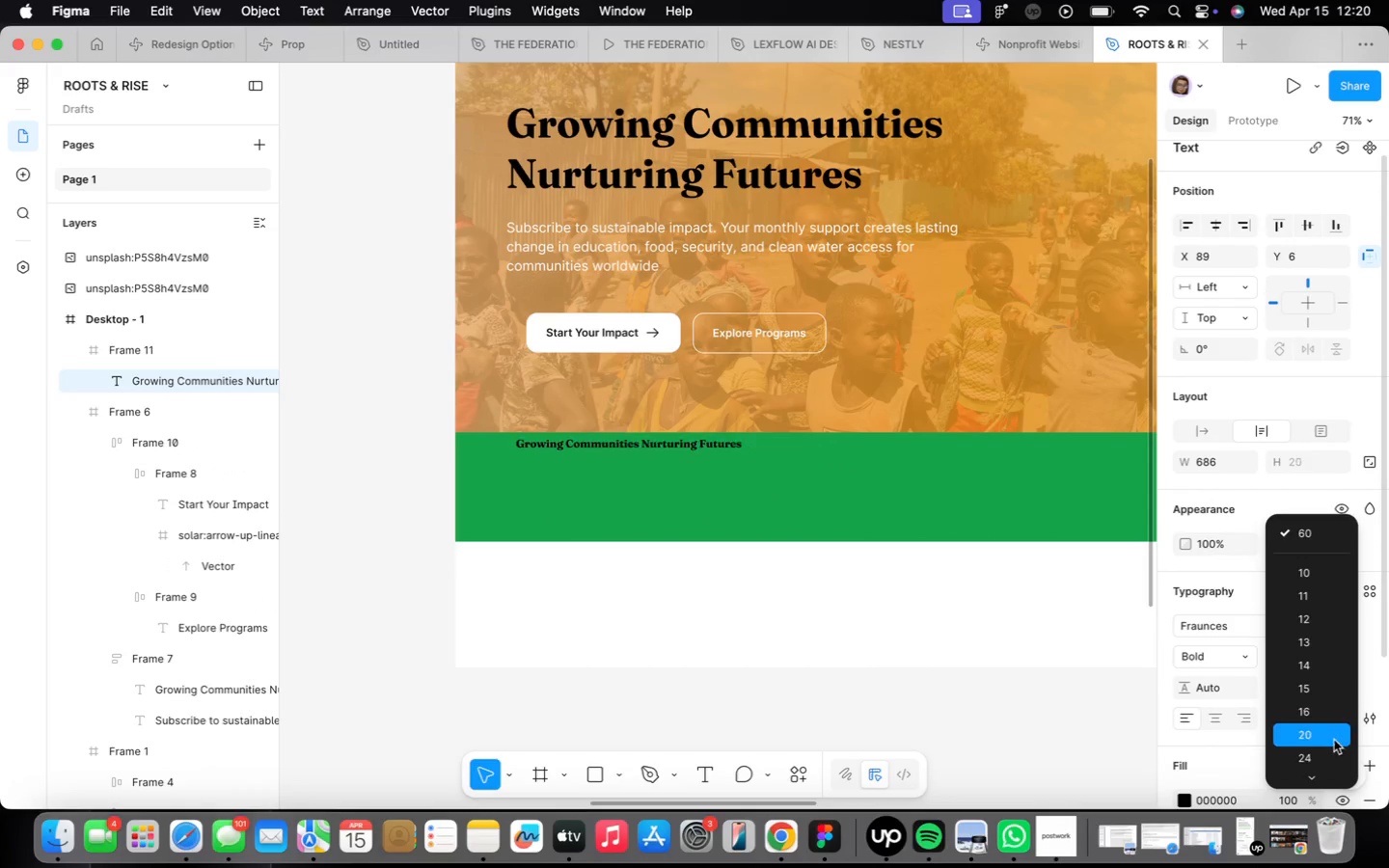 
left_click([1334, 740])
 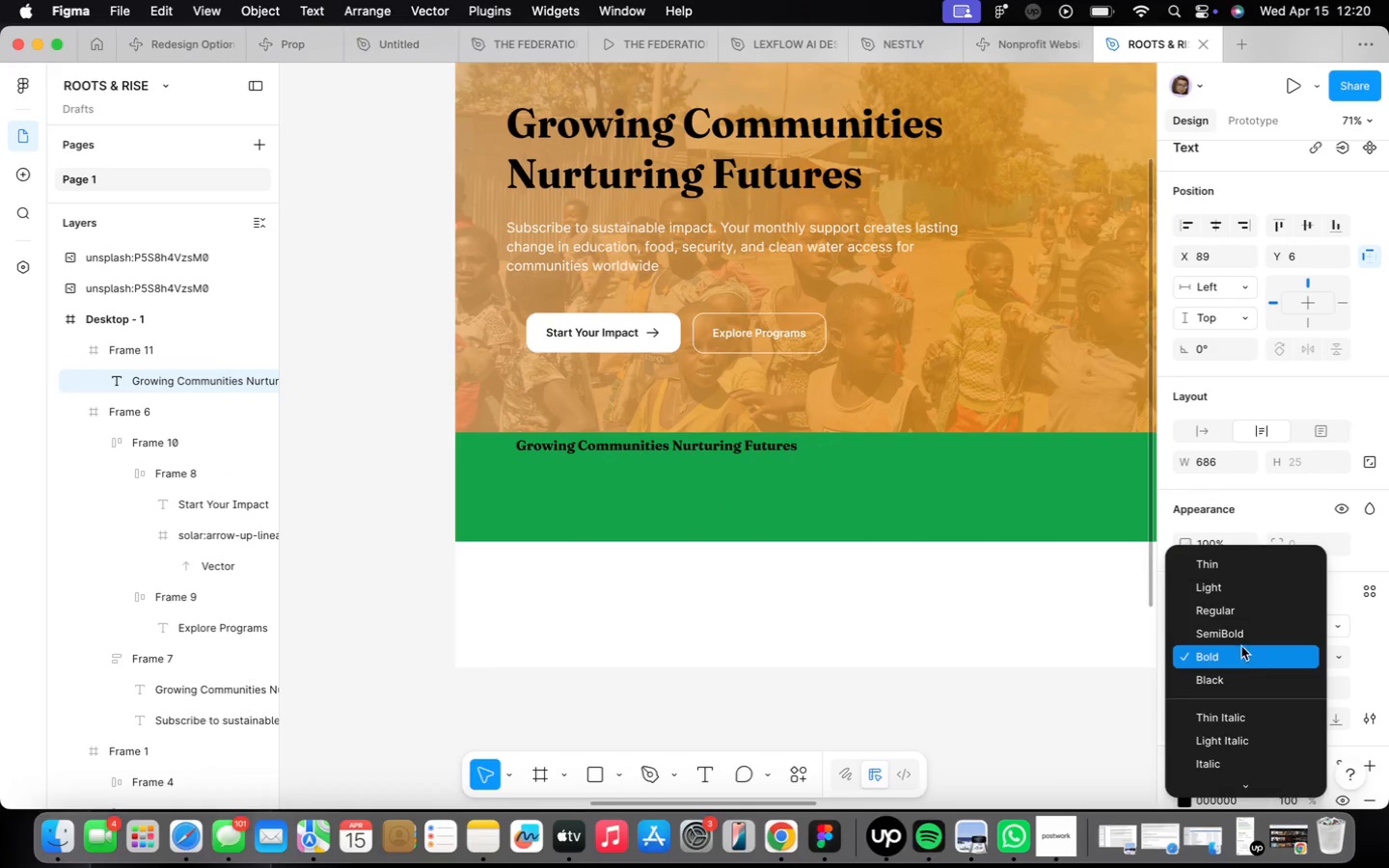 
left_click([1240, 640])
 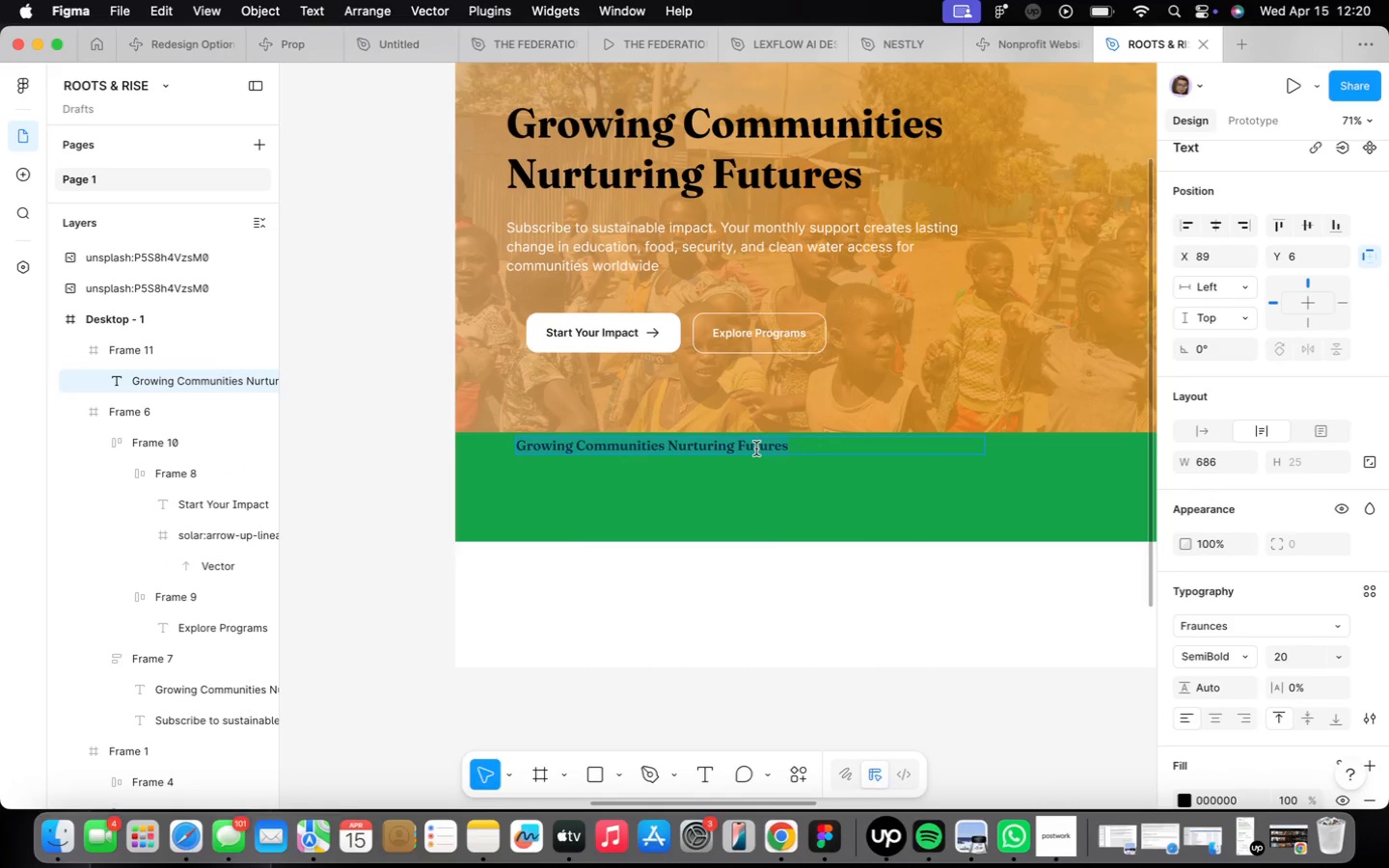 
type(Education Access)
 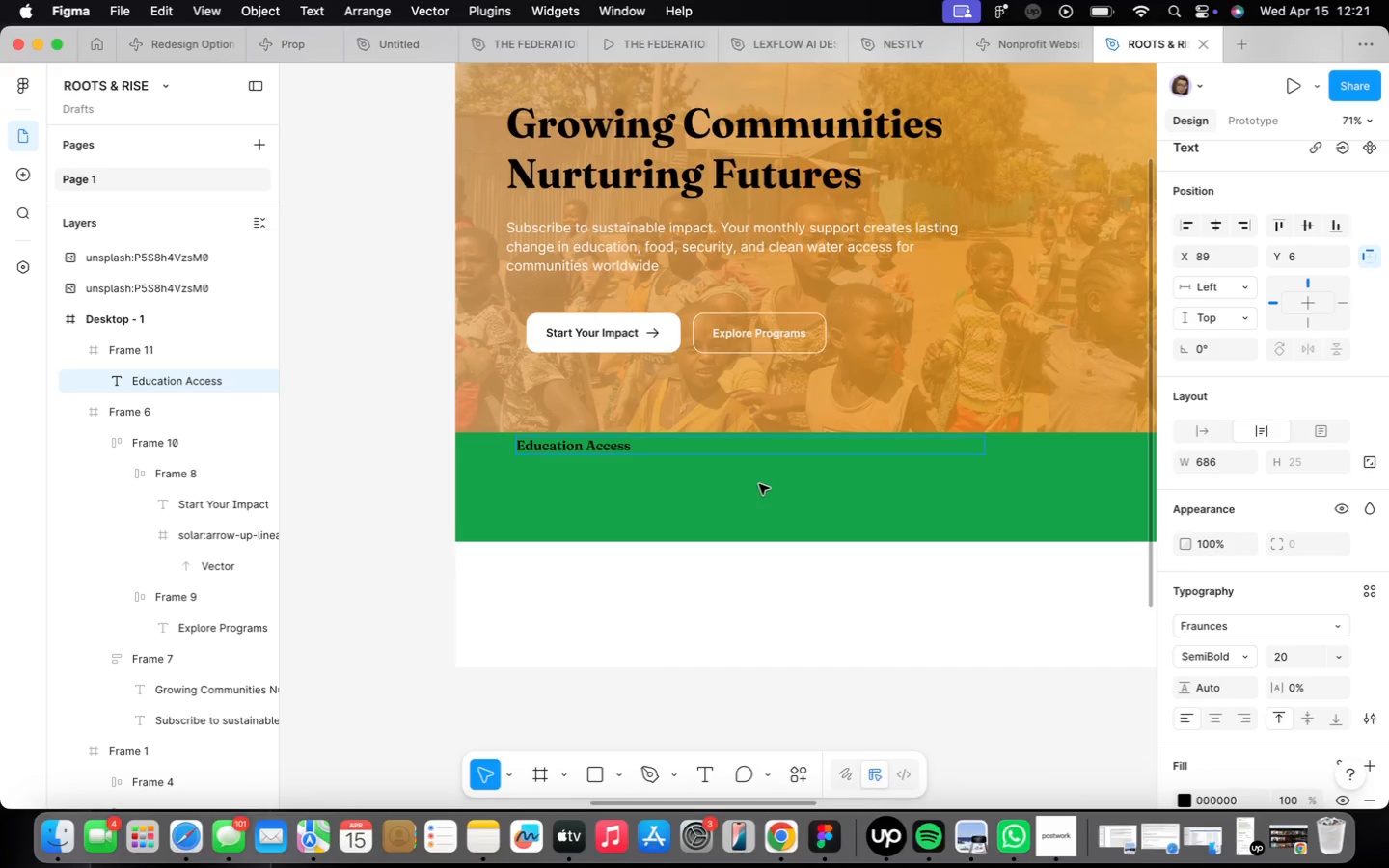 
wait(42.5)
 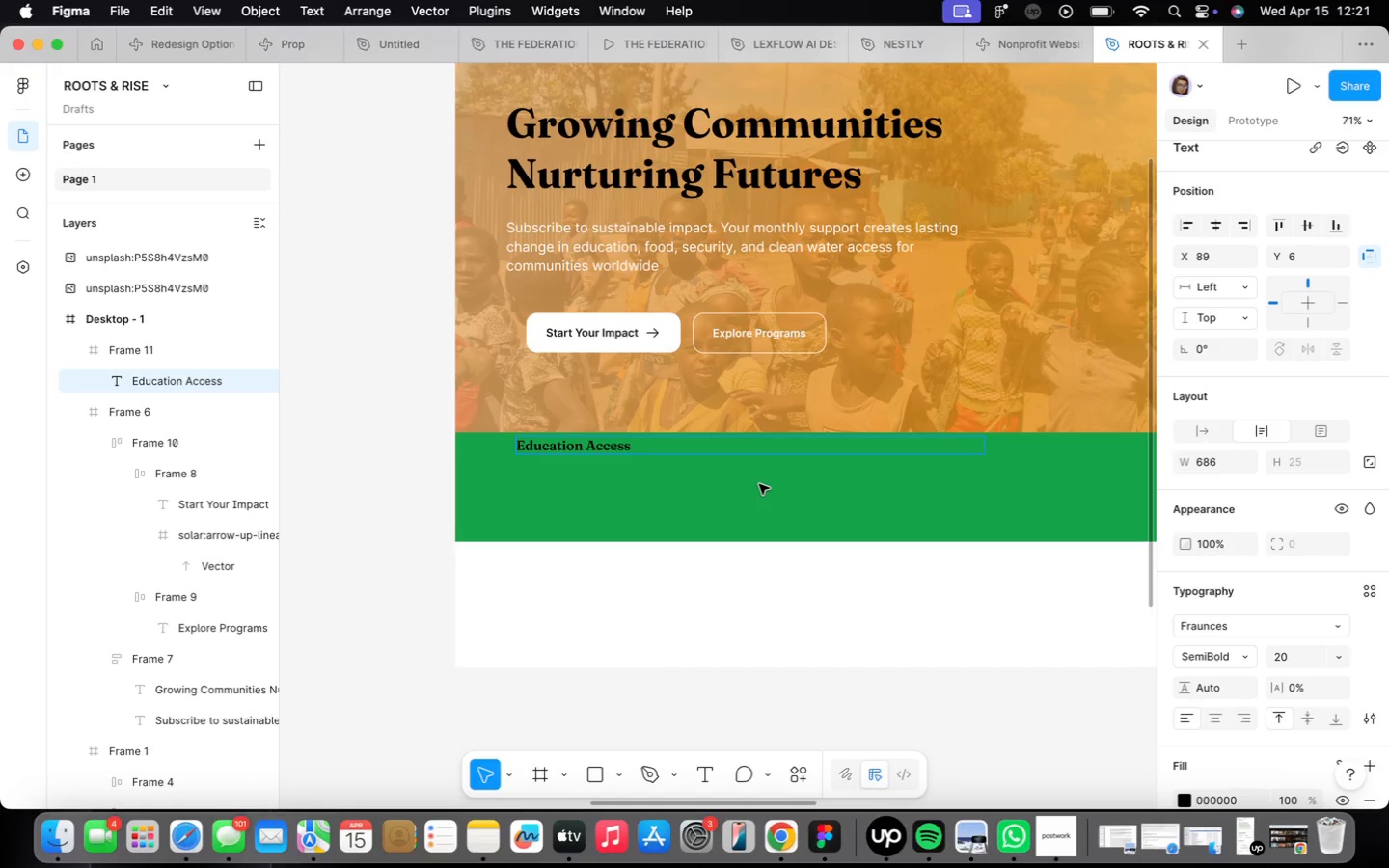 
left_click([1221, 425])
 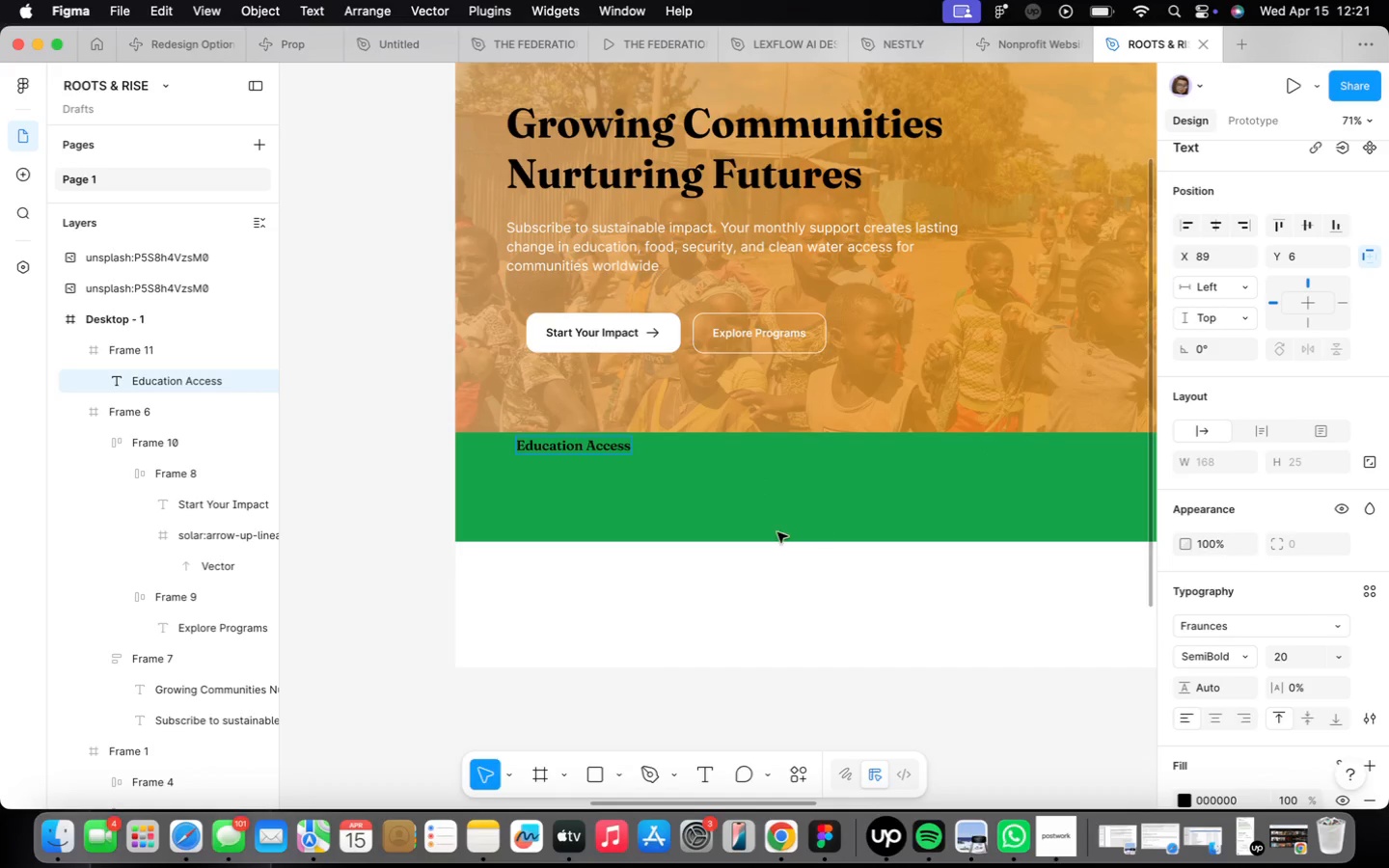 
left_click([777, 532])
 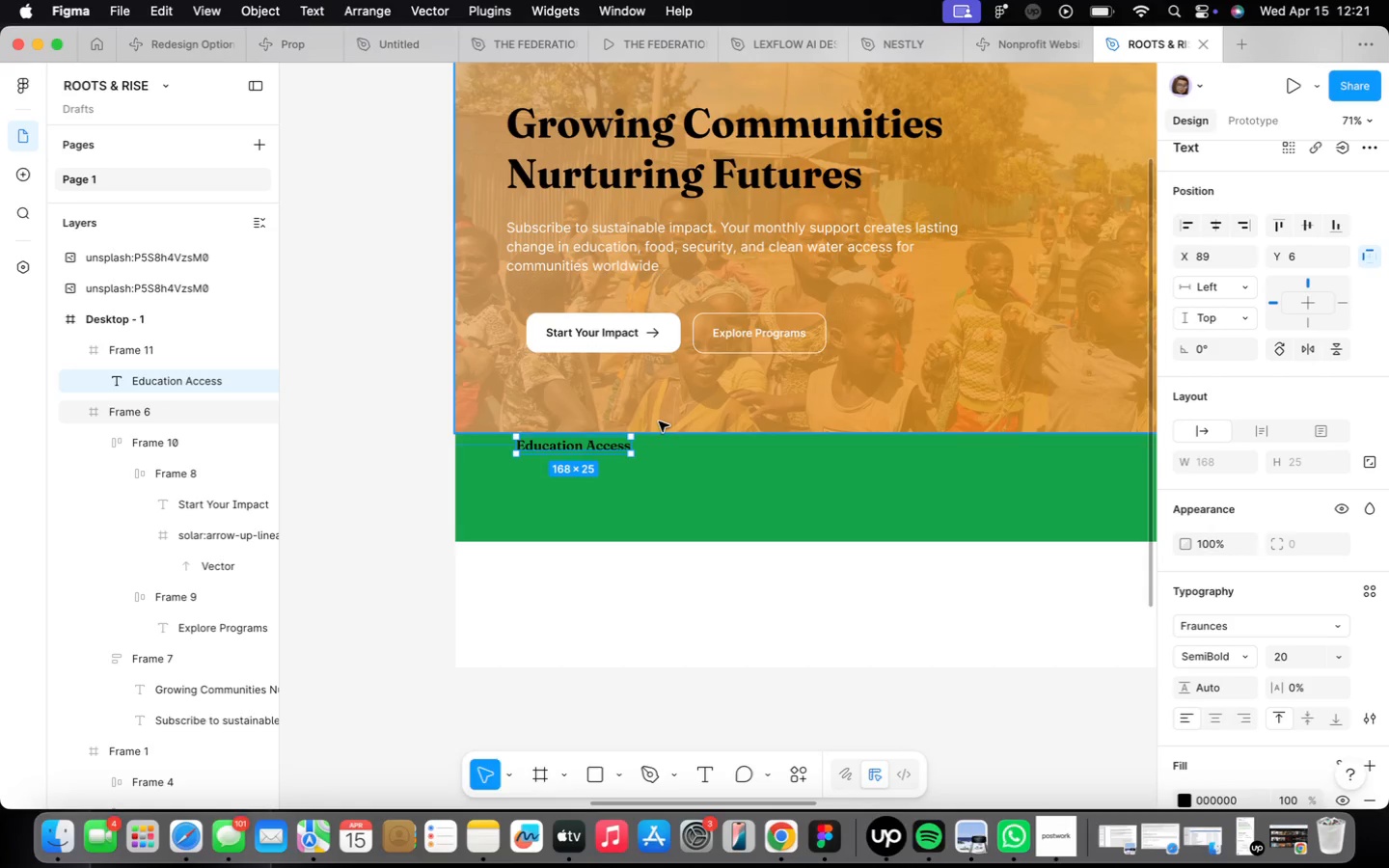 
wait(14.6)
 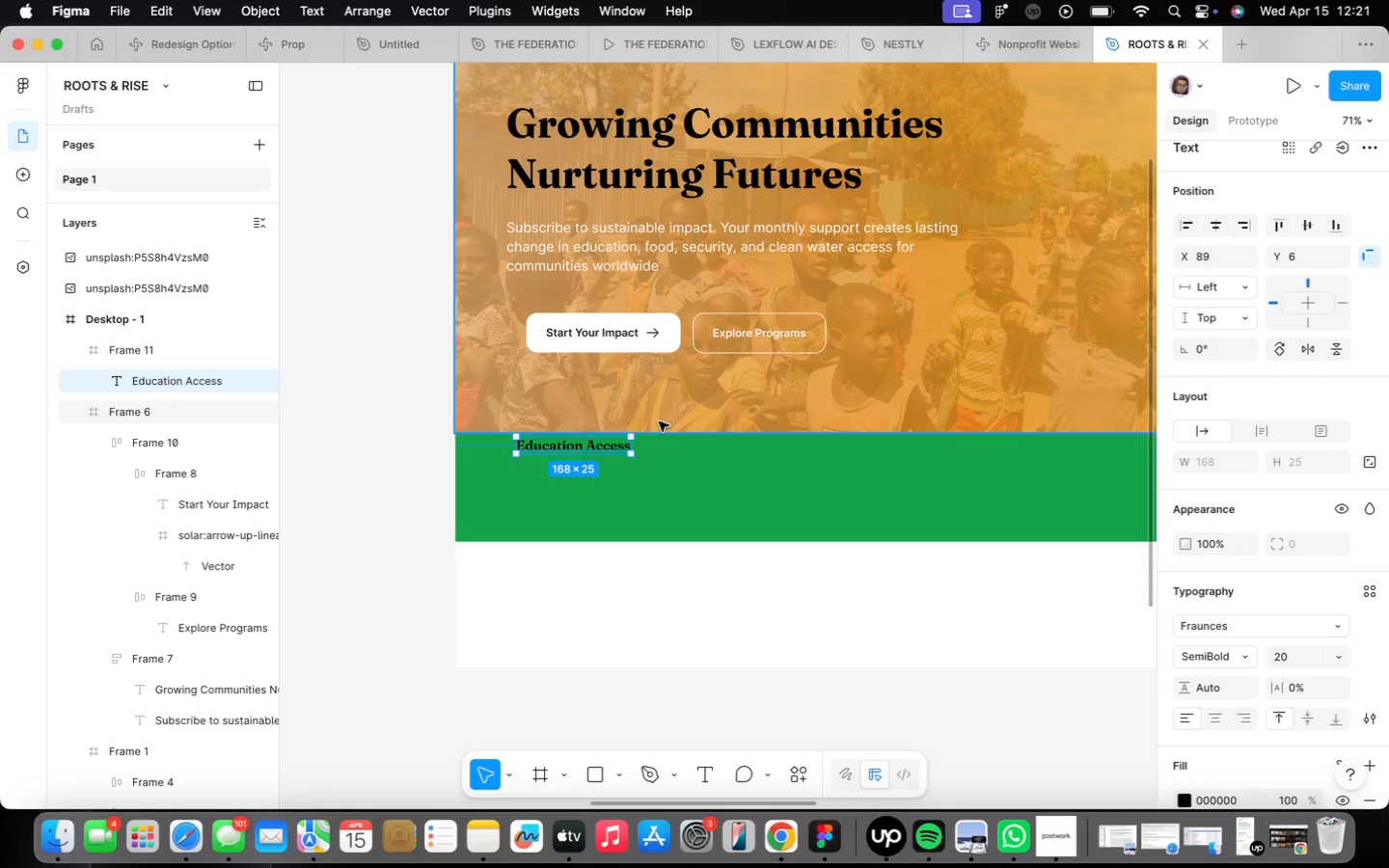 
hold_key(key=OptionLeft, duration=1.55)
left_click_drag(start_coordinate=[542, 449], to_coordinate=[545, 475])
 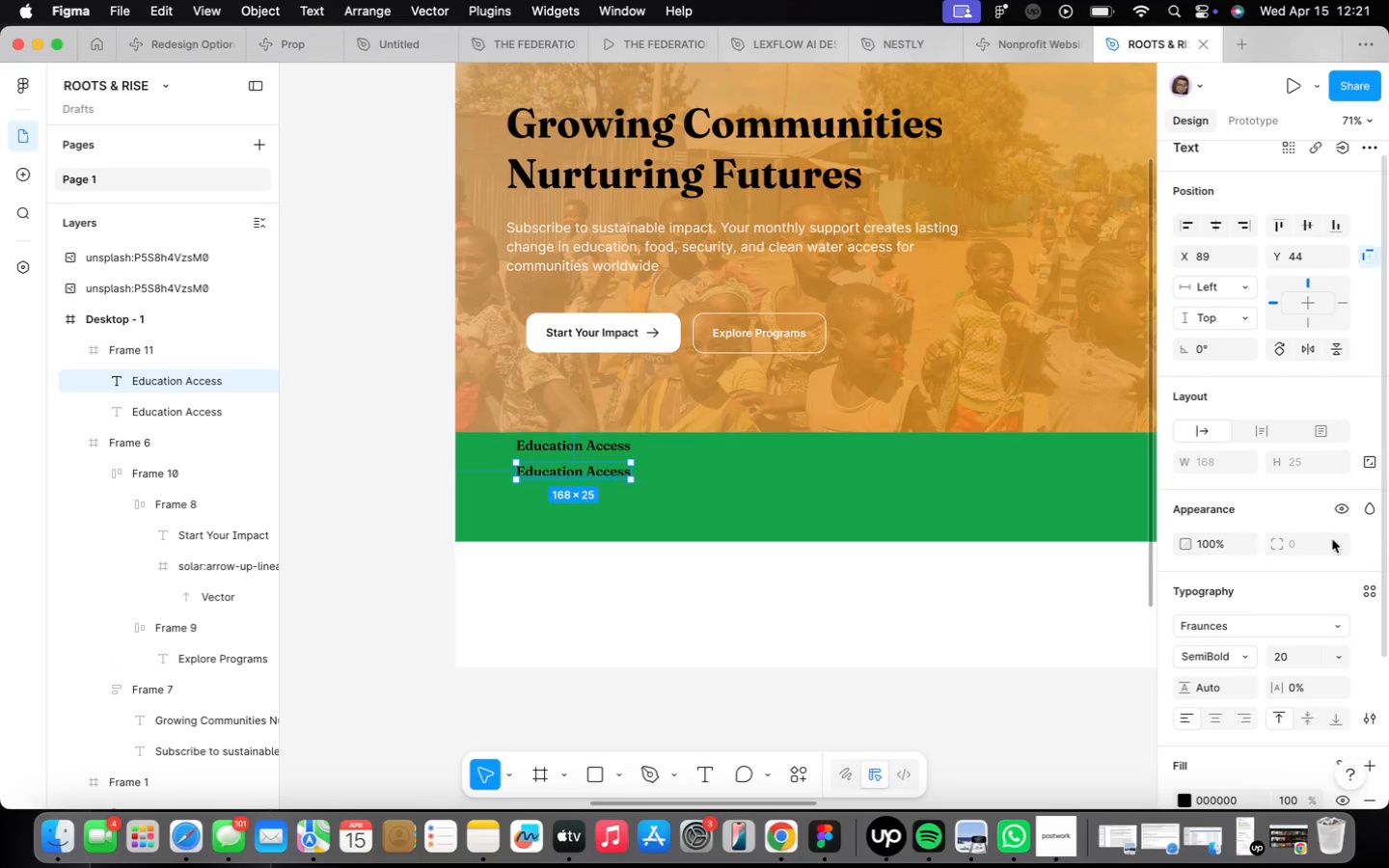 
left_click([1246, 655])
 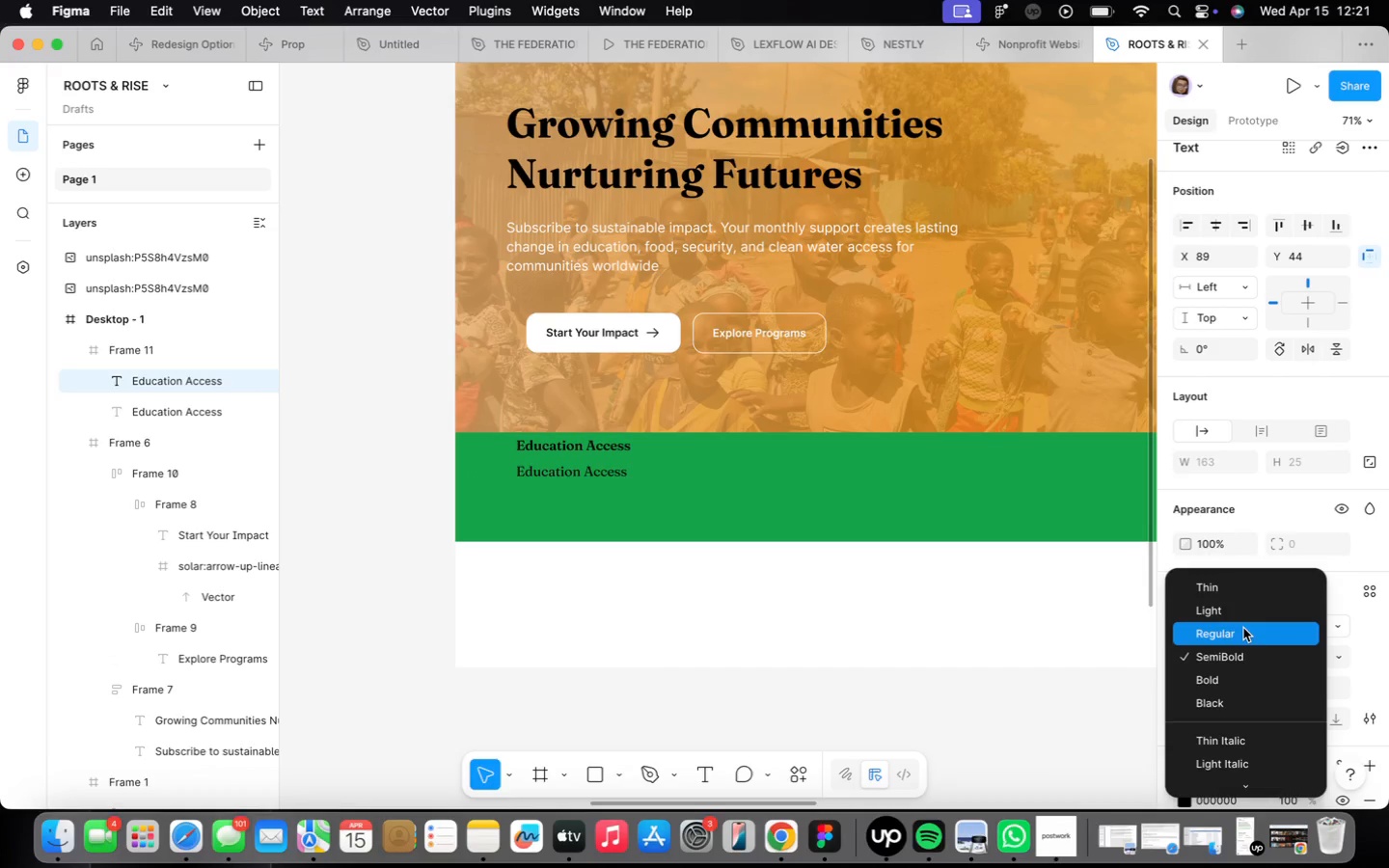 
left_click([1243, 627])
 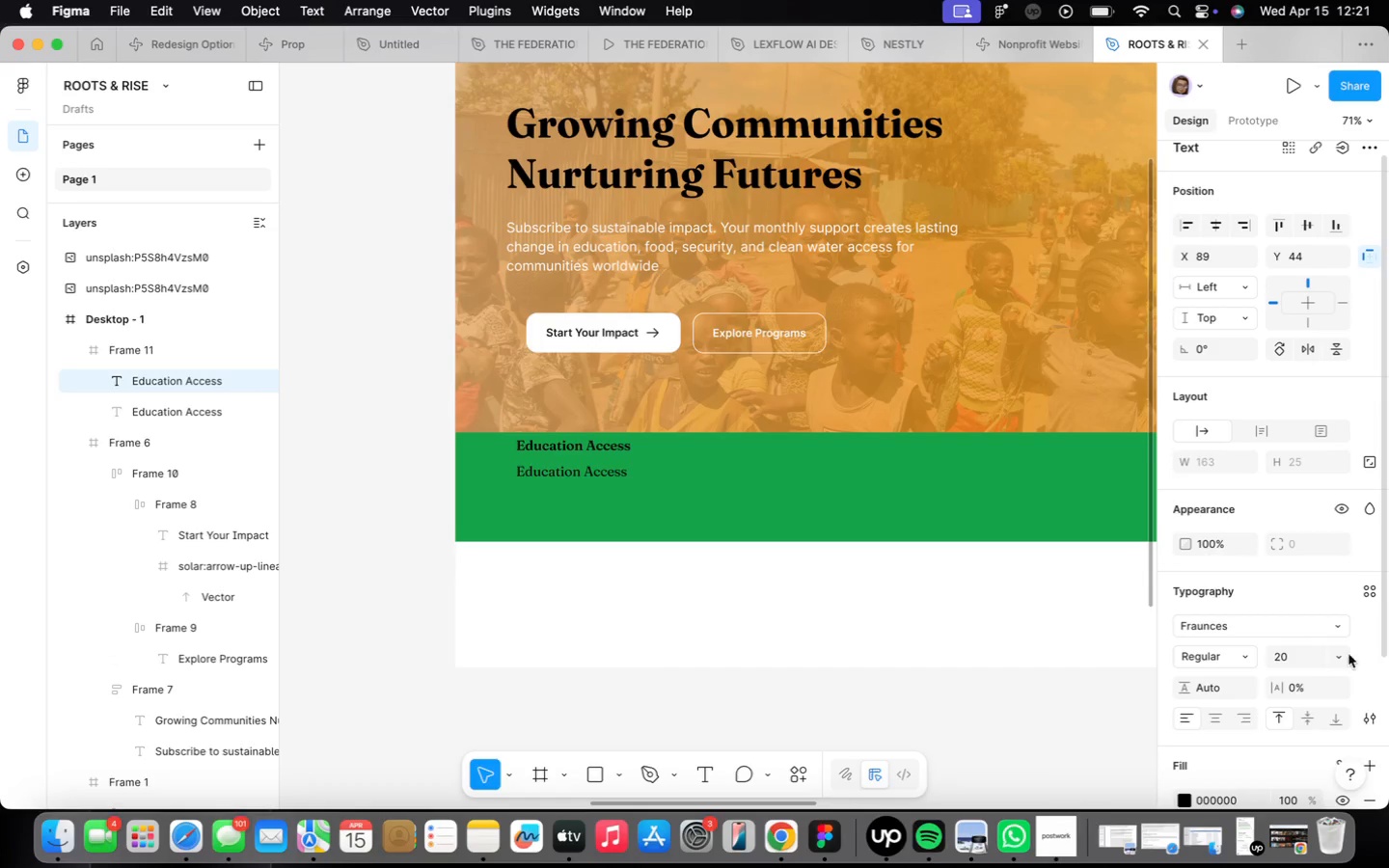 
left_click([1334, 654])
 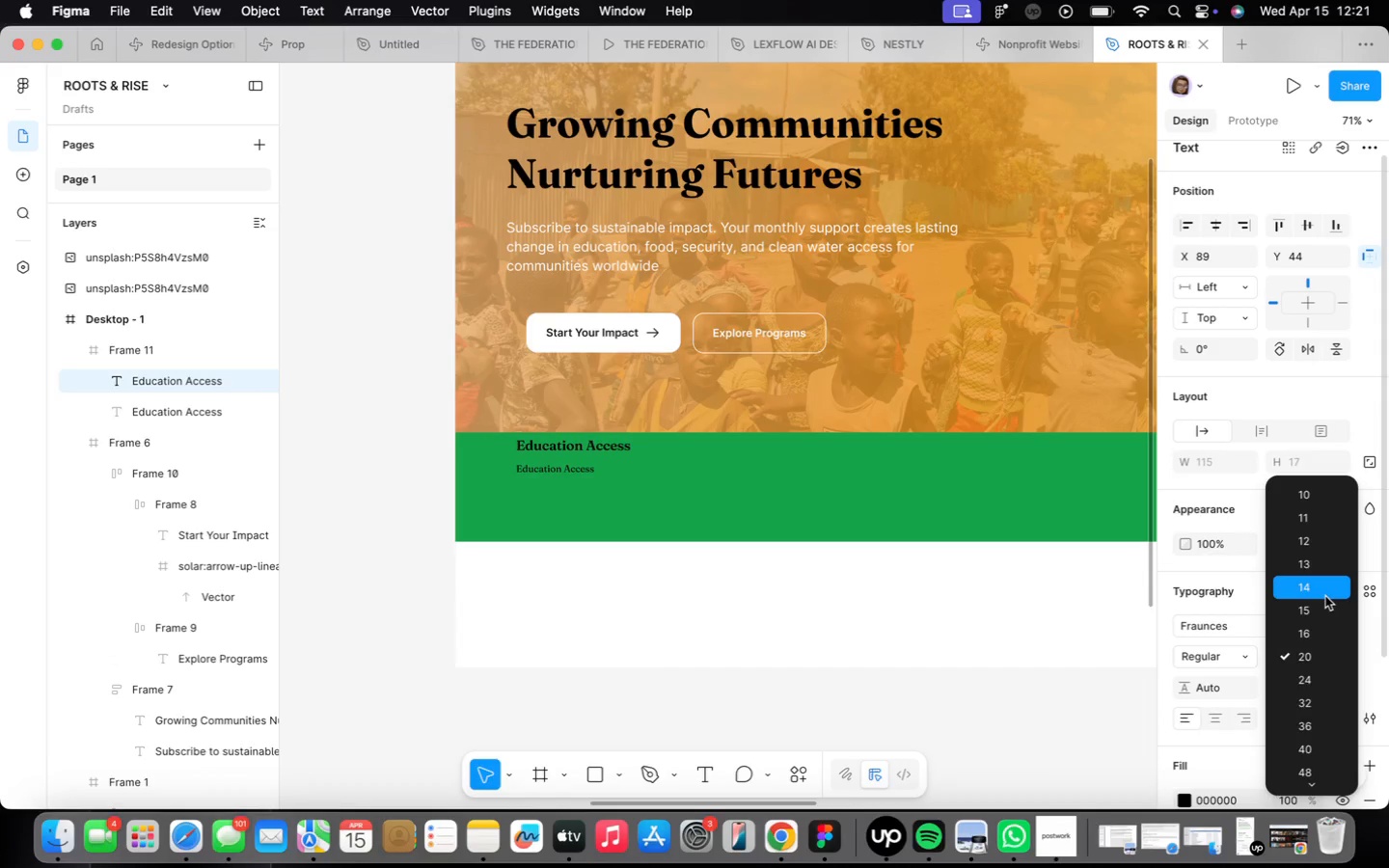 
left_click([1323, 592])
 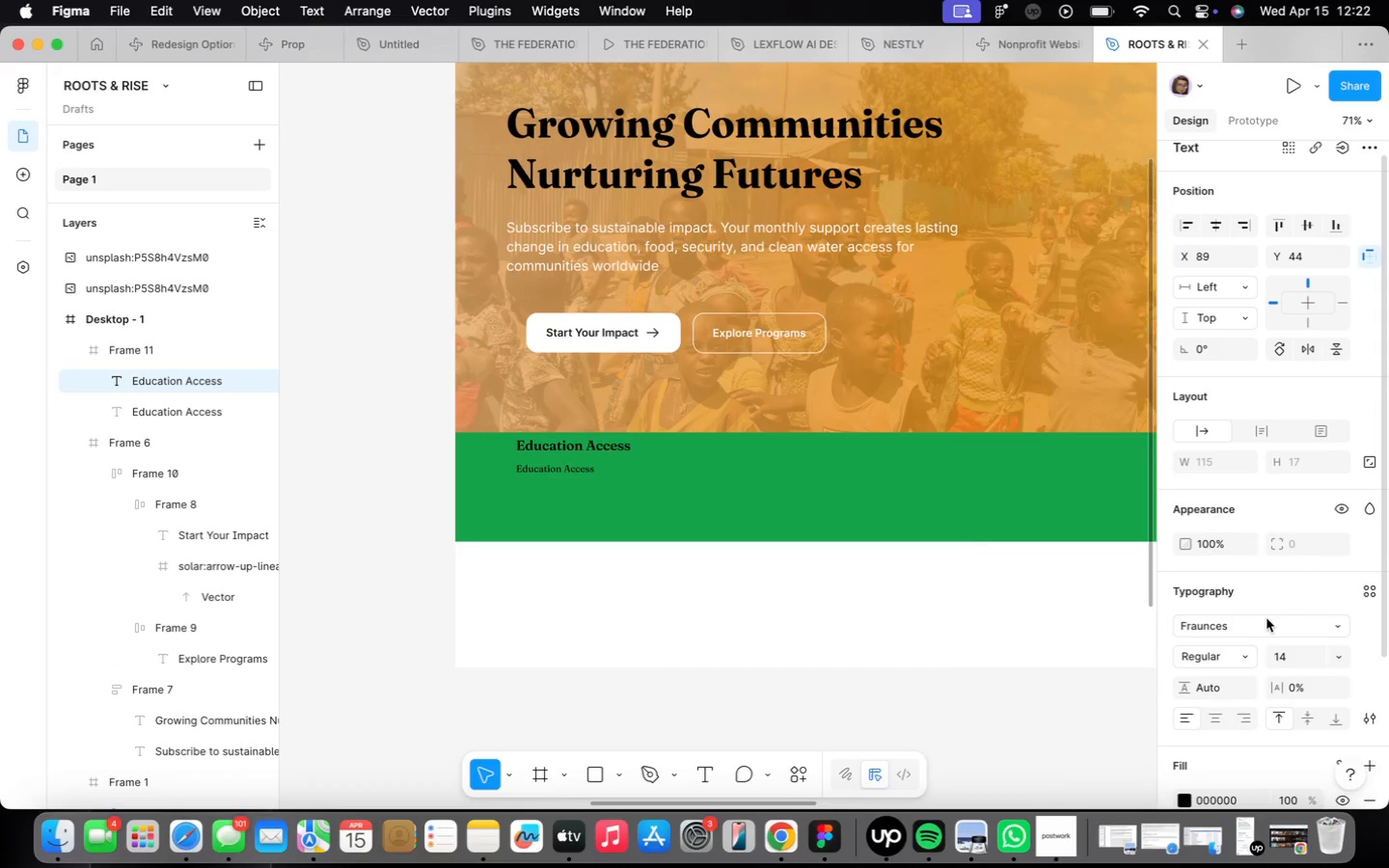 
left_click([1266, 618])
 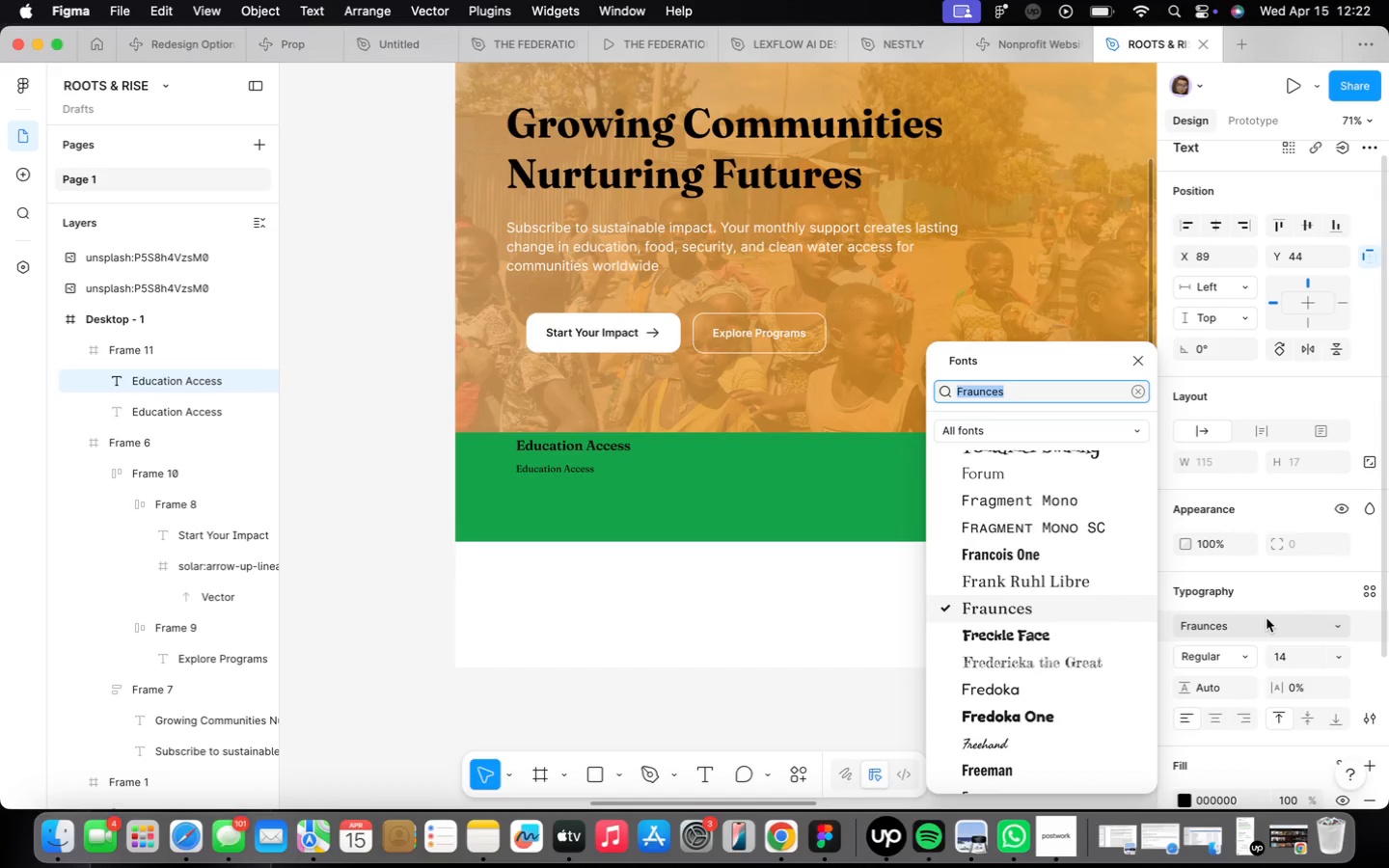 
type(inter)
 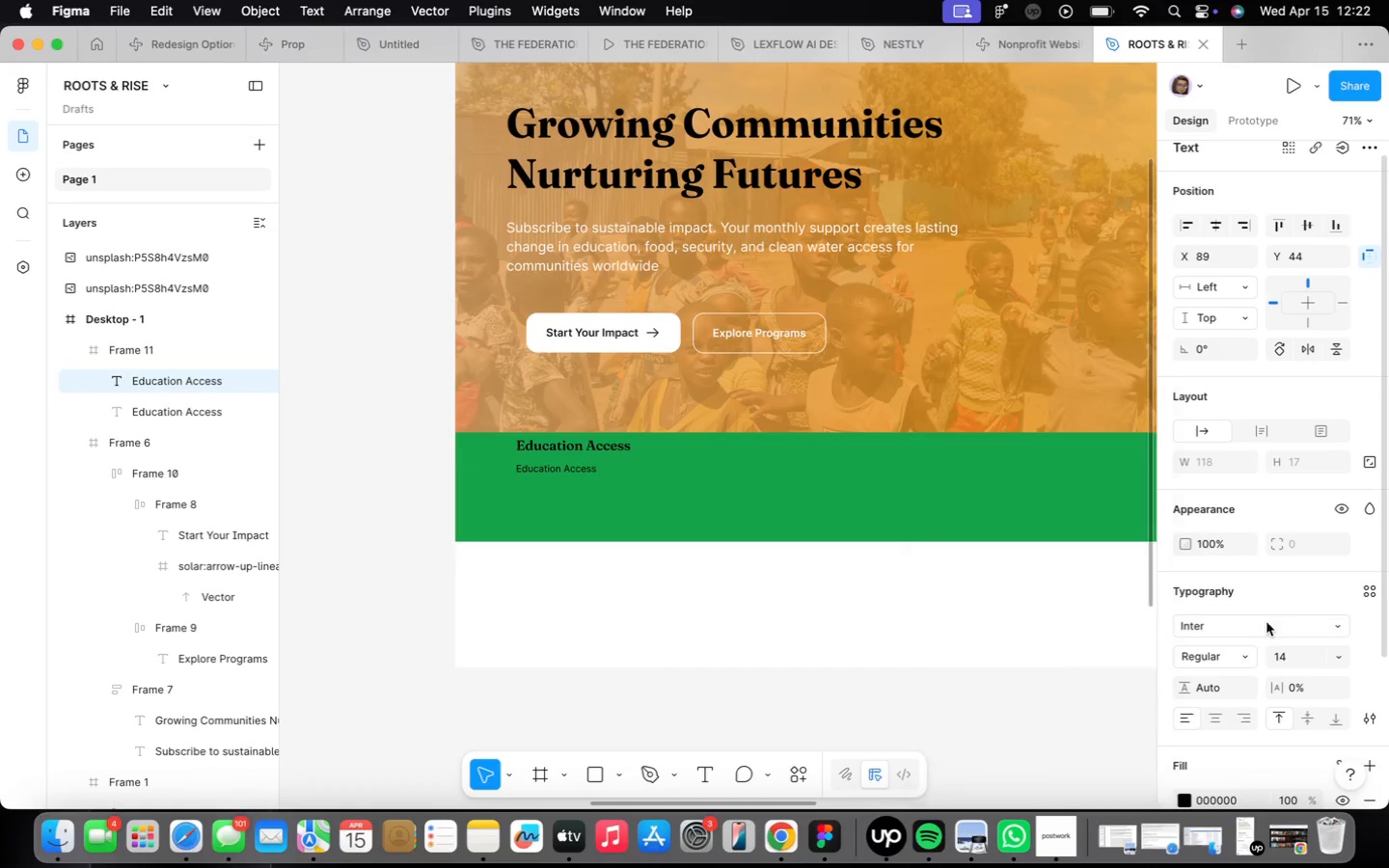 
key(Enter)
 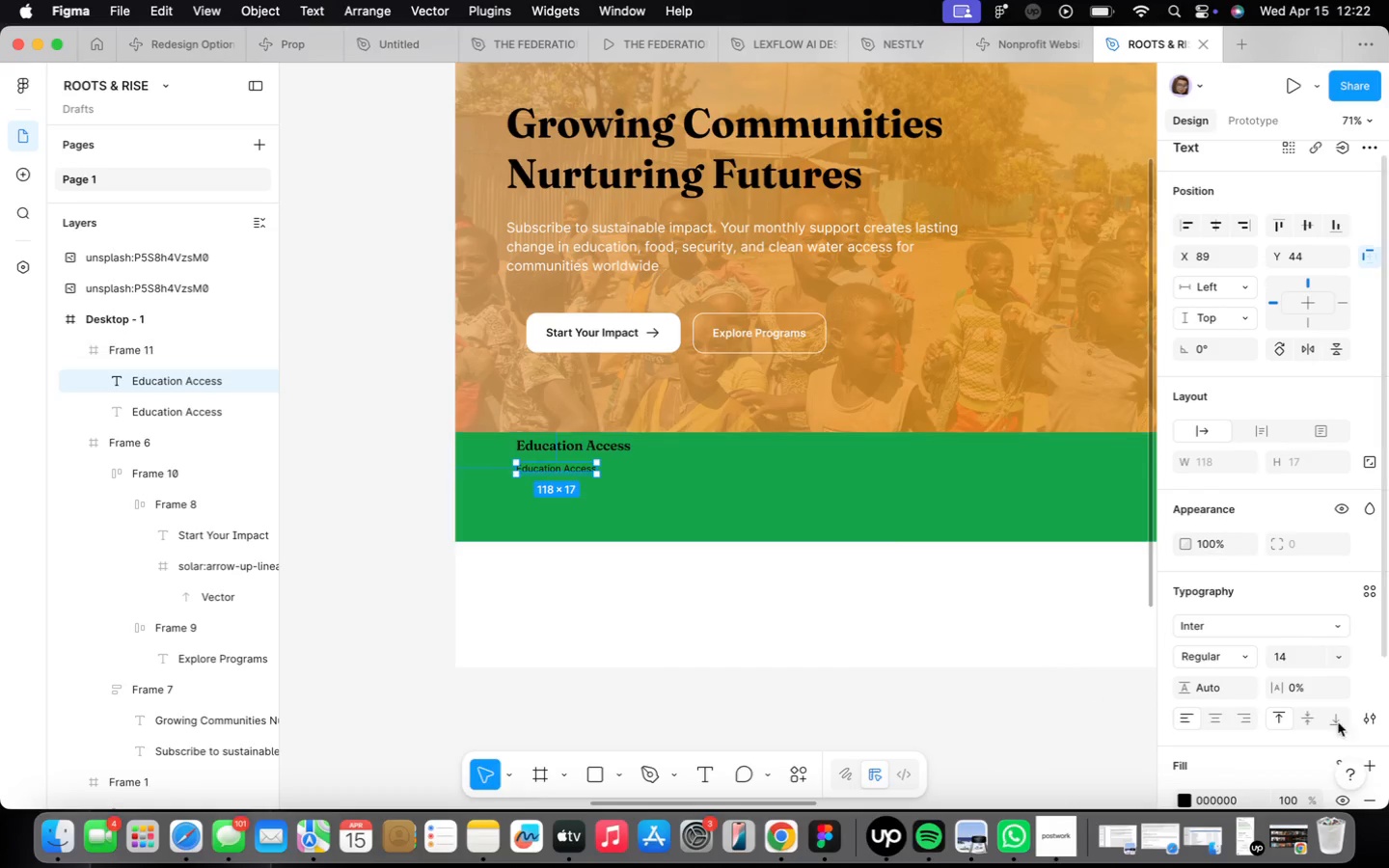 
scroll: coordinate [1328, 705], scroll_direction: down, amount: 10.0
 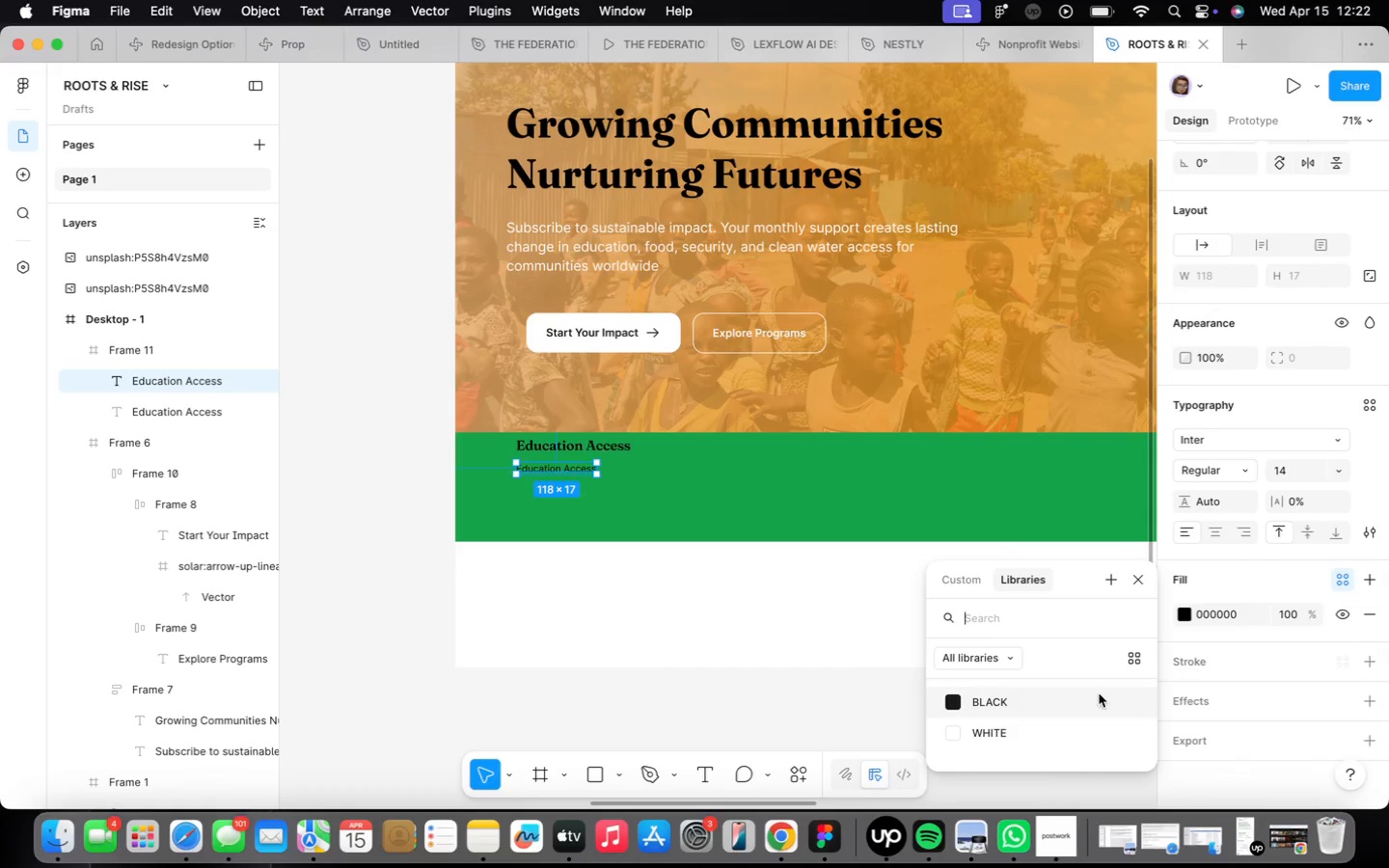 
left_click([997, 743])
 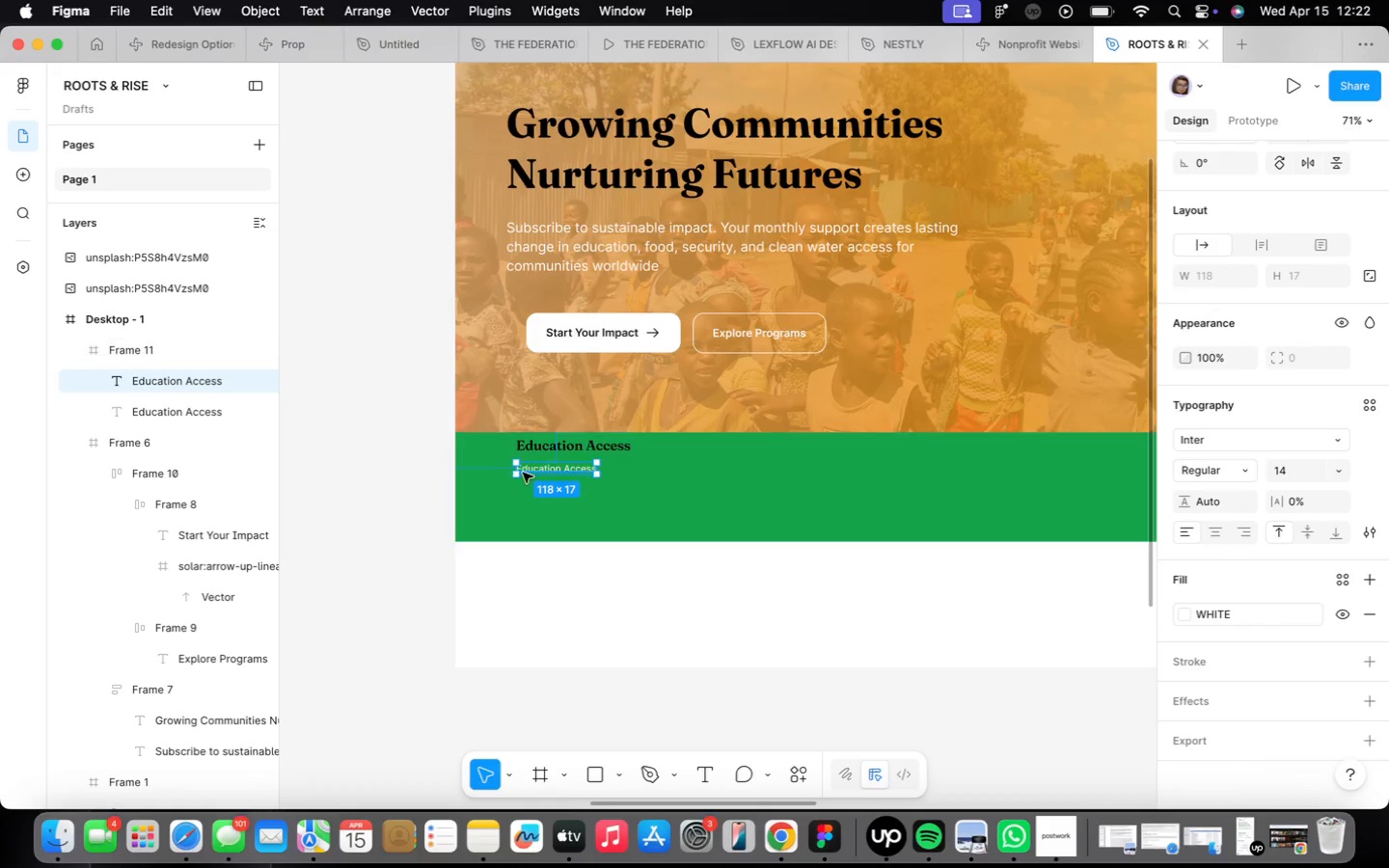 
scroll: coordinate [523, 473], scroll_direction: up, amount: 9.0
 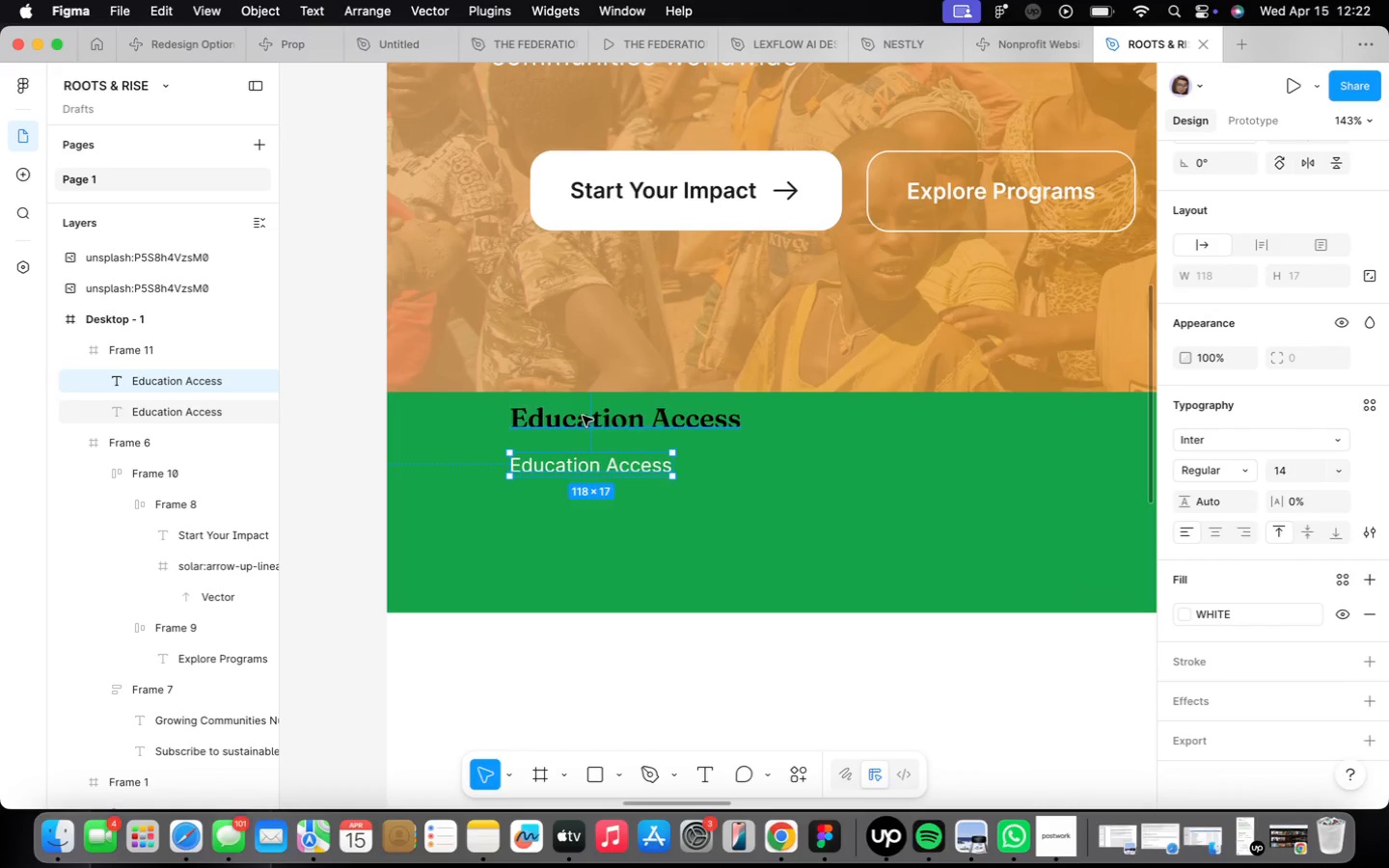 
hold_key(key=ShiftLeft, duration=0.43)
left_click([583, 416])
 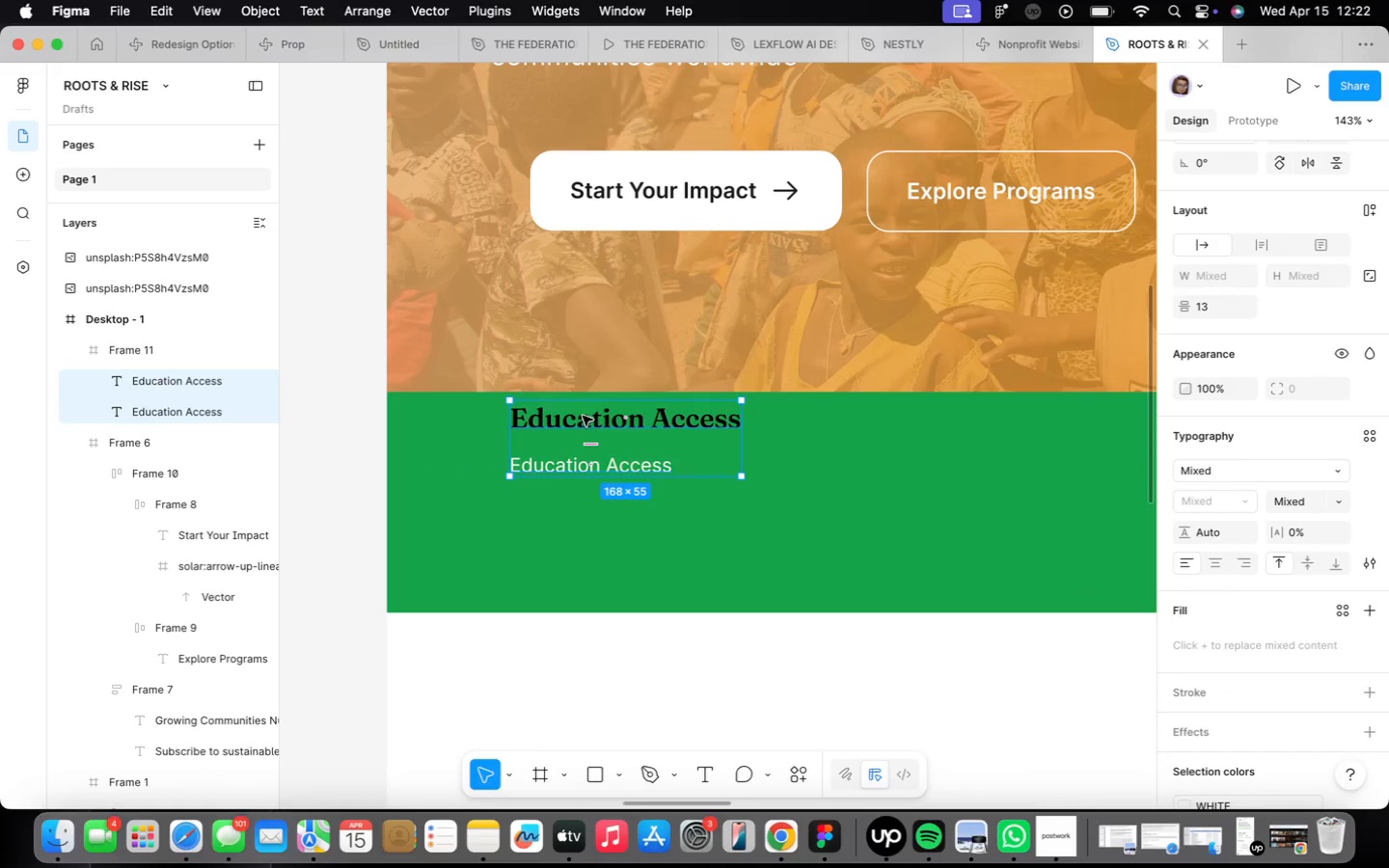 
key(Shift+A)
 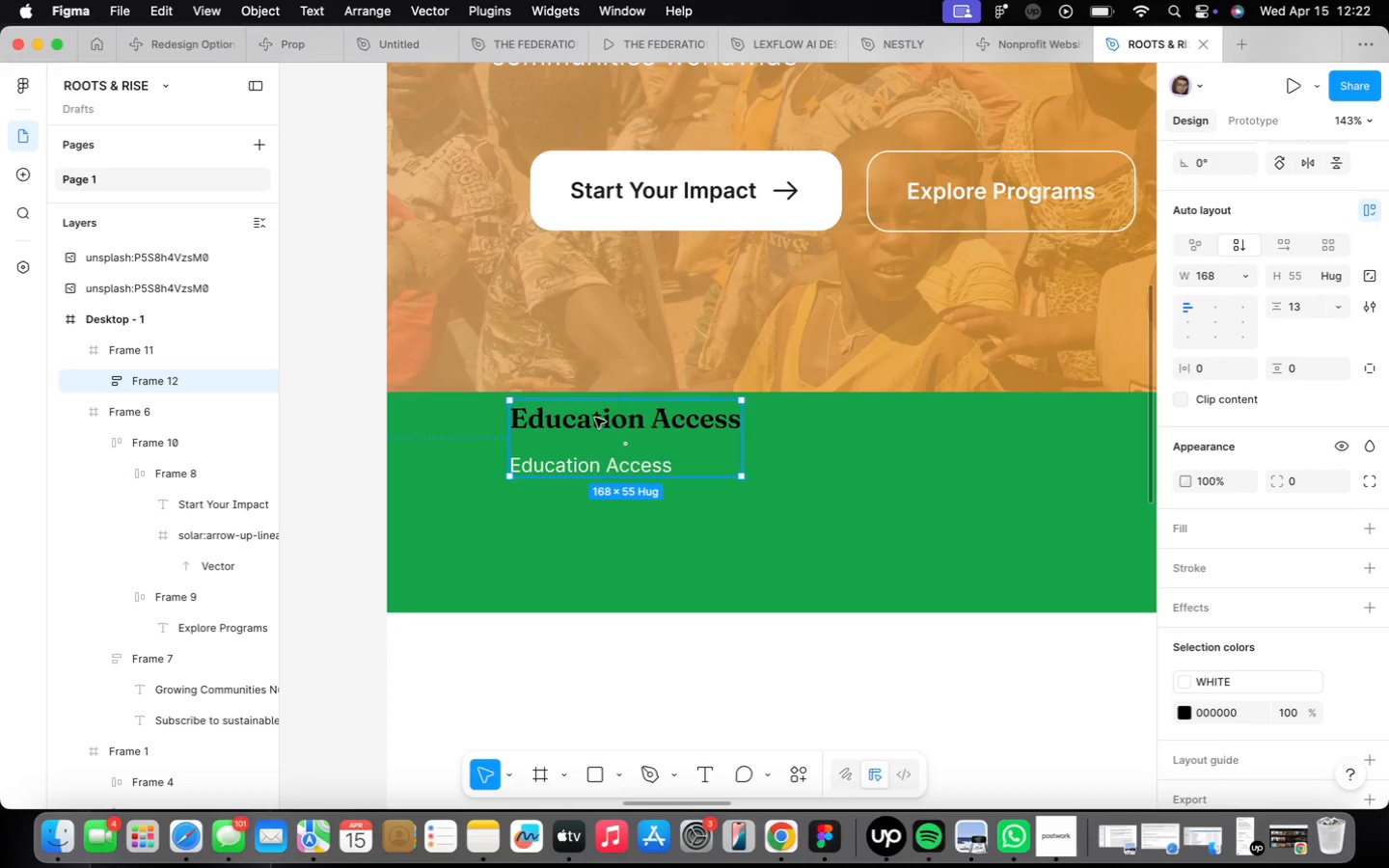 
left_click_drag(start_coordinate=[595, 418], to_coordinate=[586, 477])
 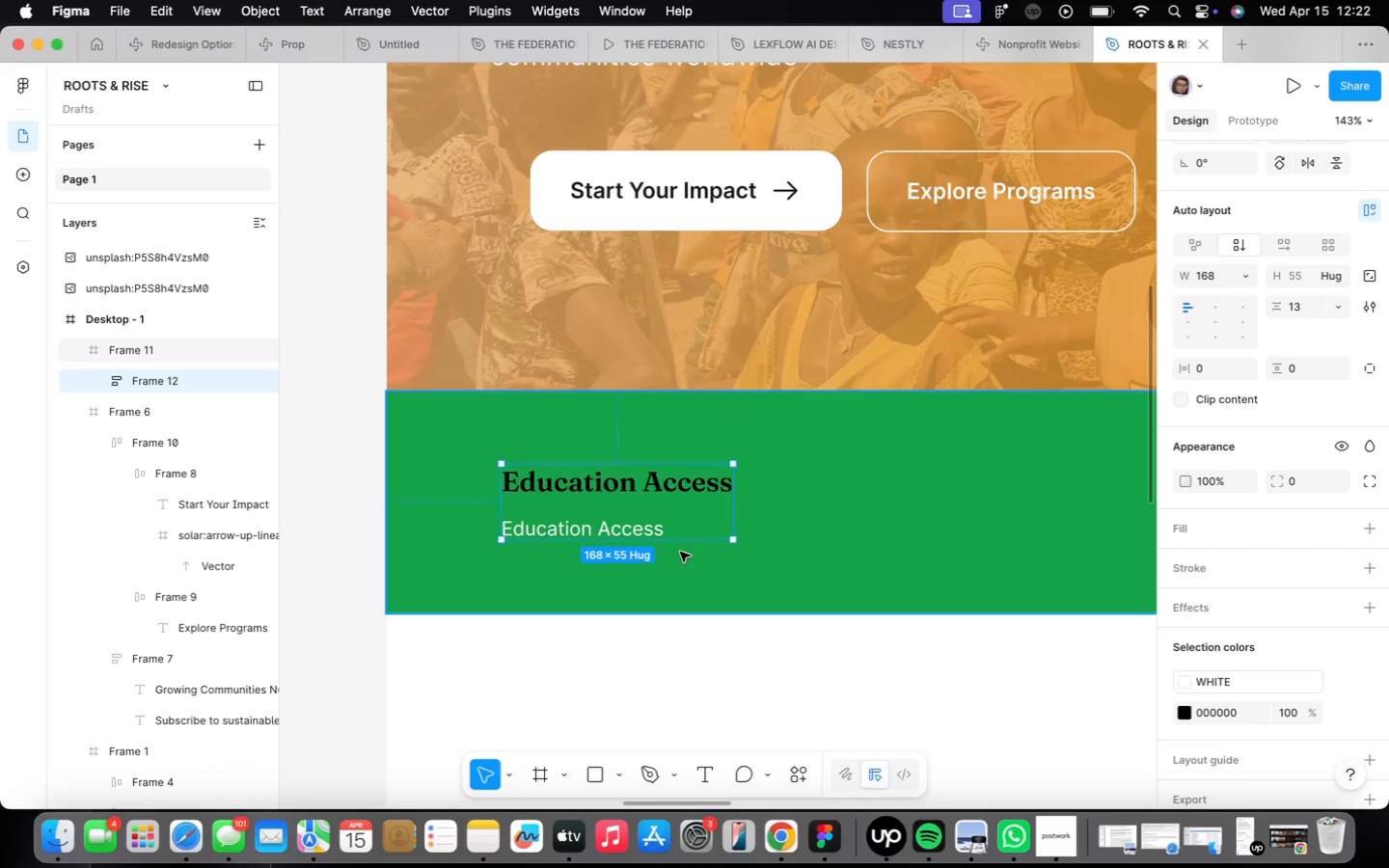 
left_click_drag(start_coordinate=[640, 526], to_coordinate=[750, 529])
 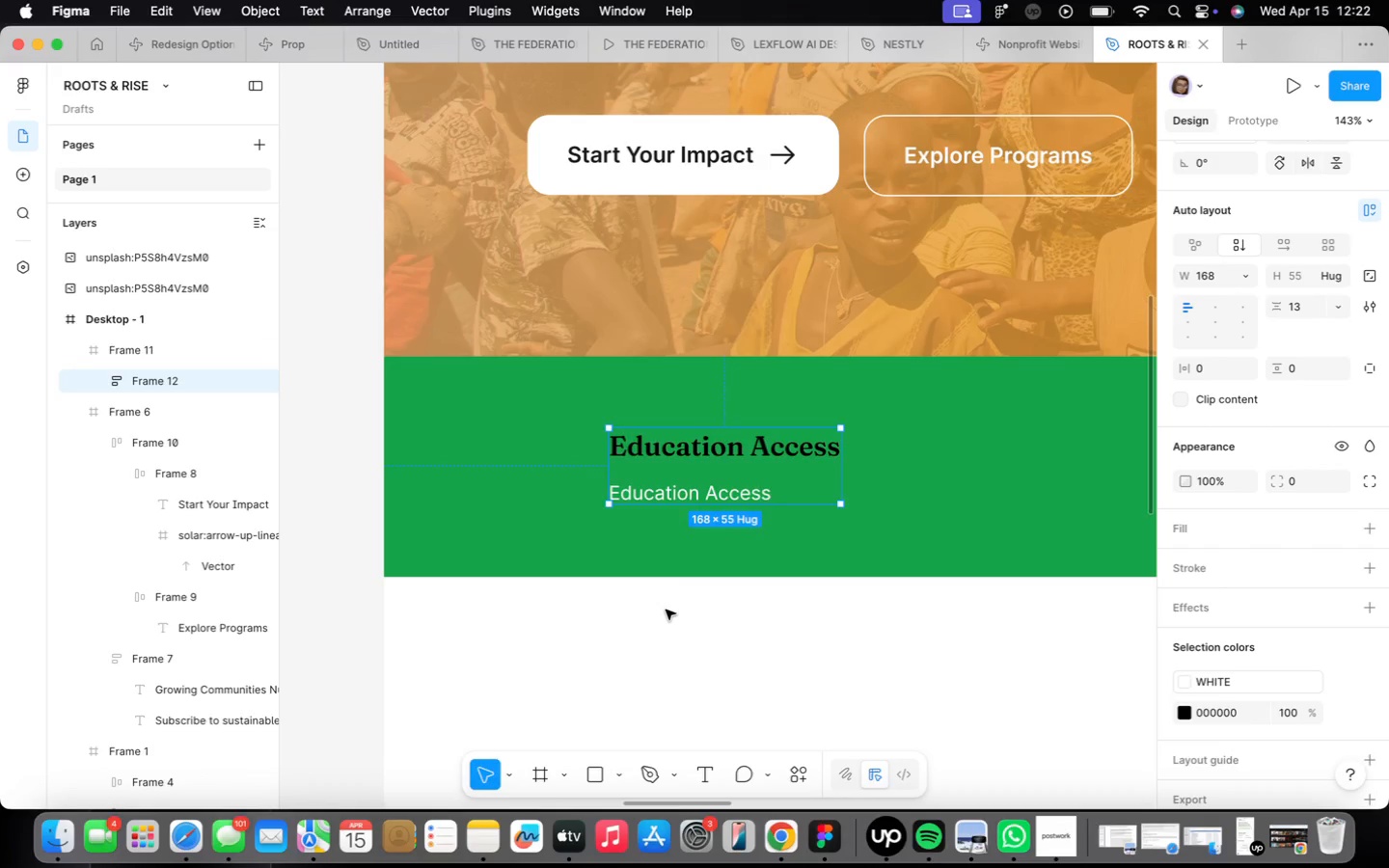 
key(F)